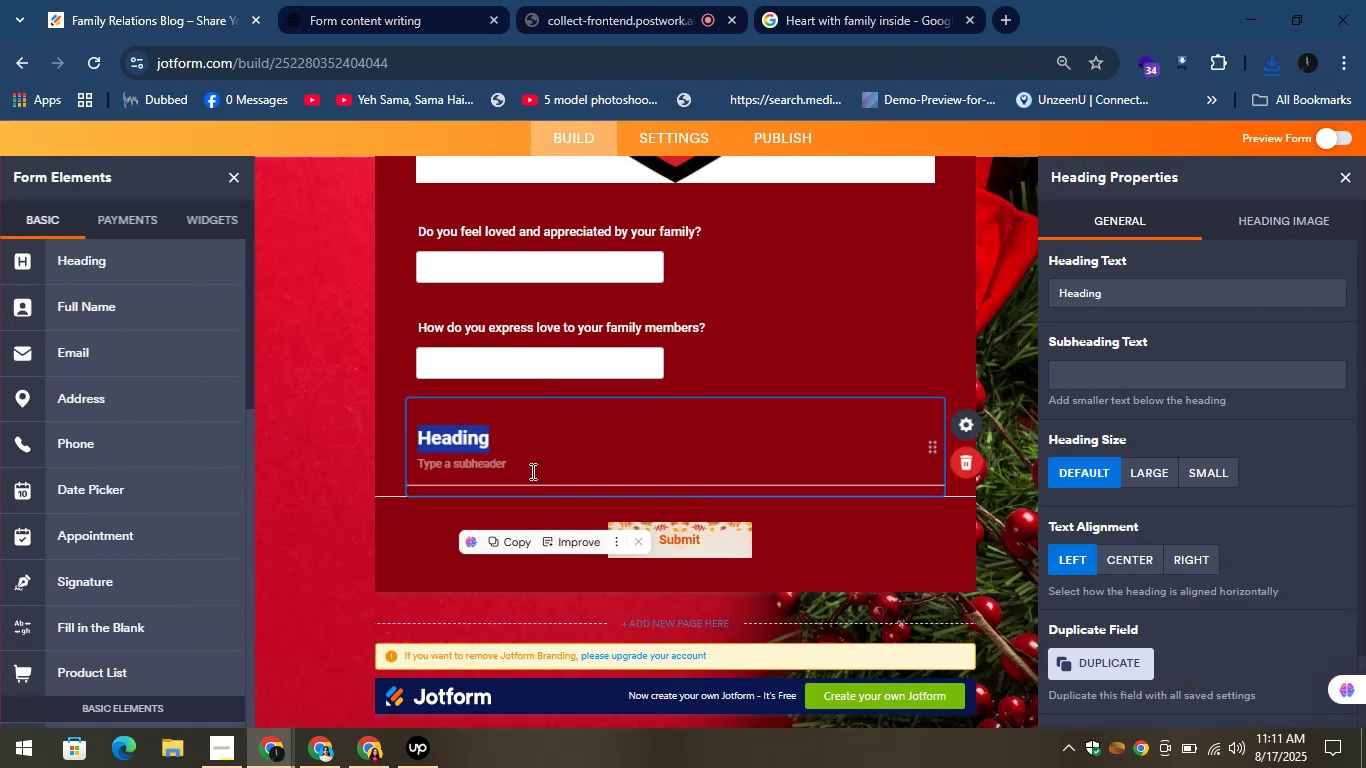 
key(Control+V)
 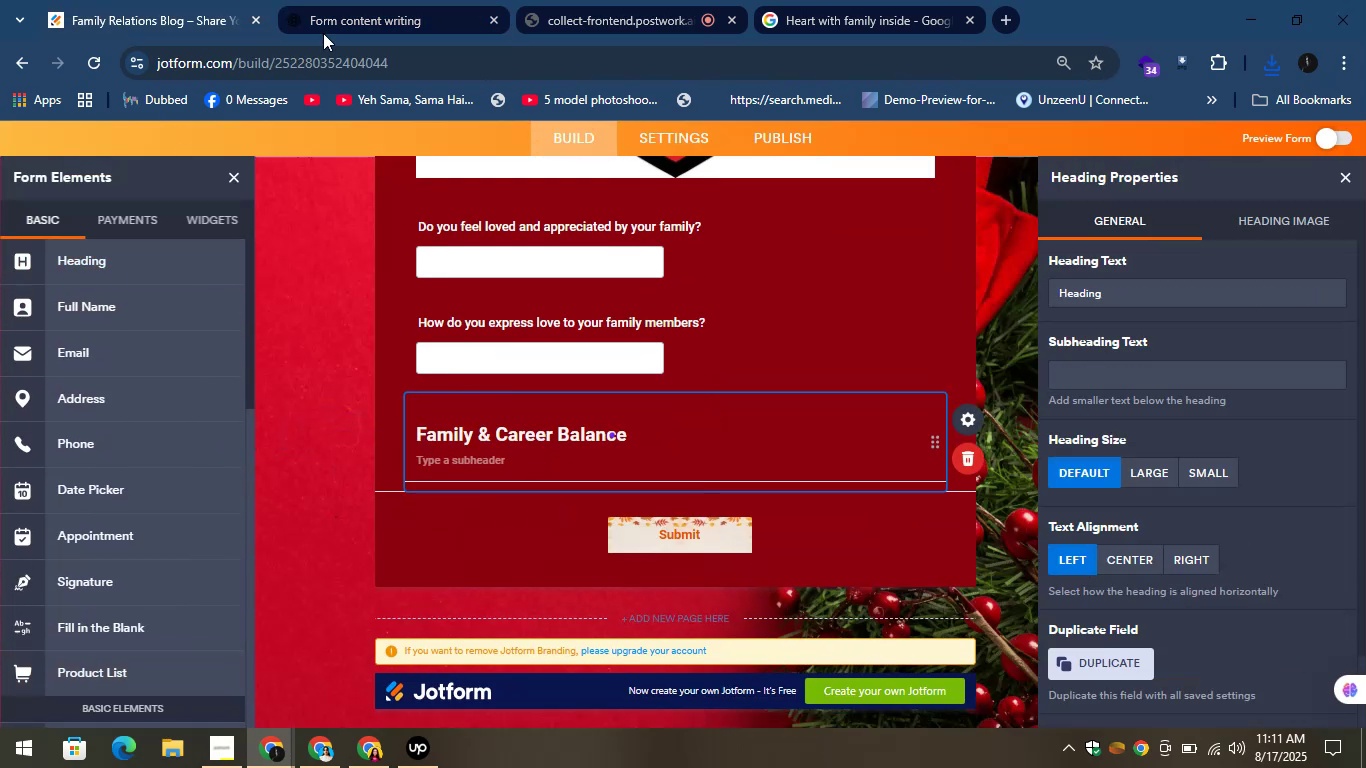 
left_click([327, 0])
 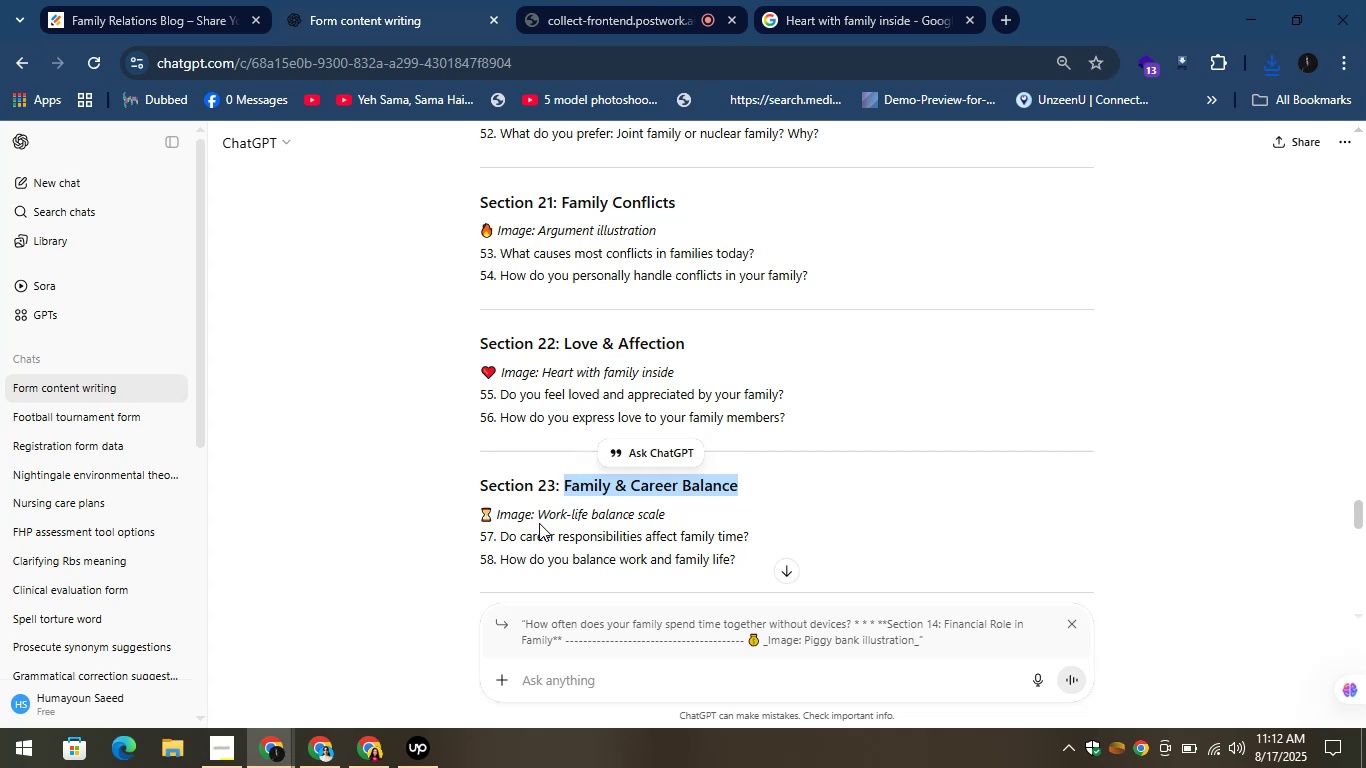 
left_click_drag(start_coordinate=[539, 519], to_coordinate=[676, 504])
 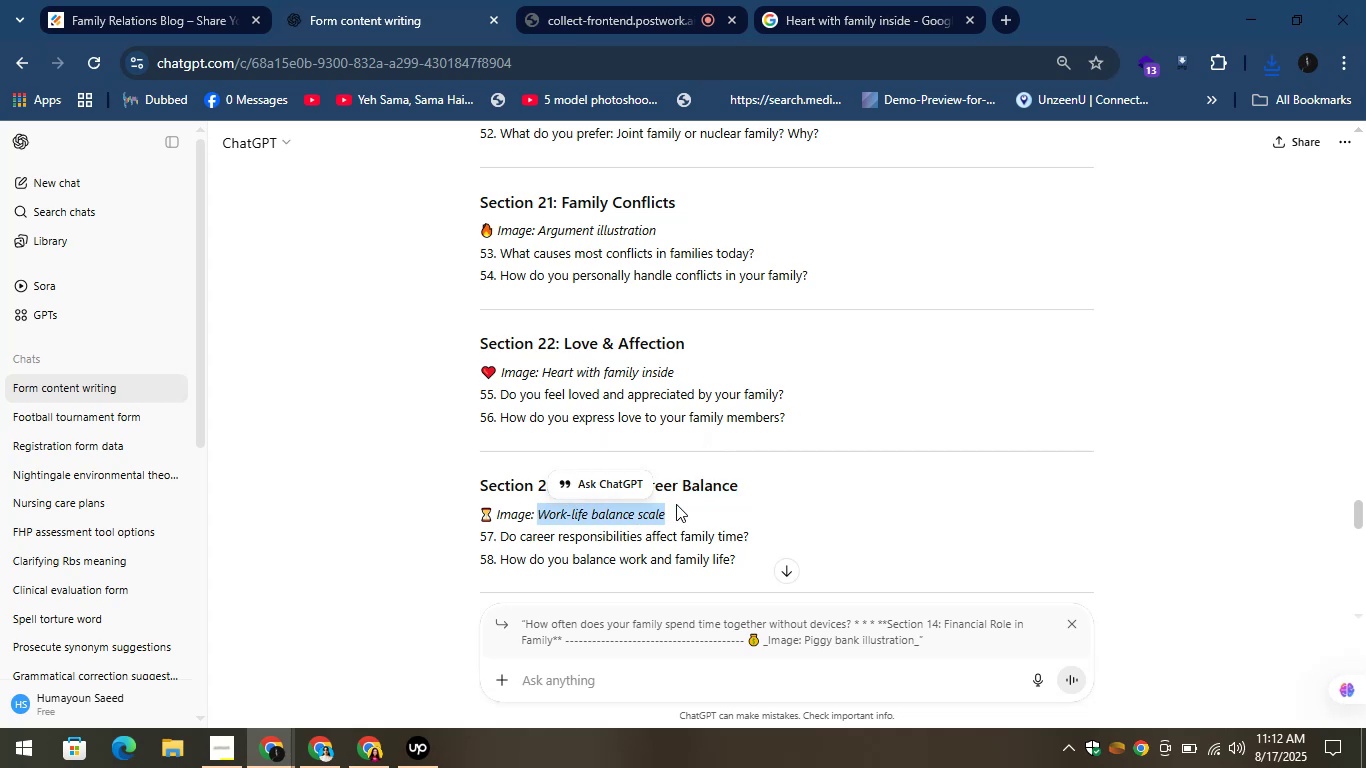 
key(Control+C)
 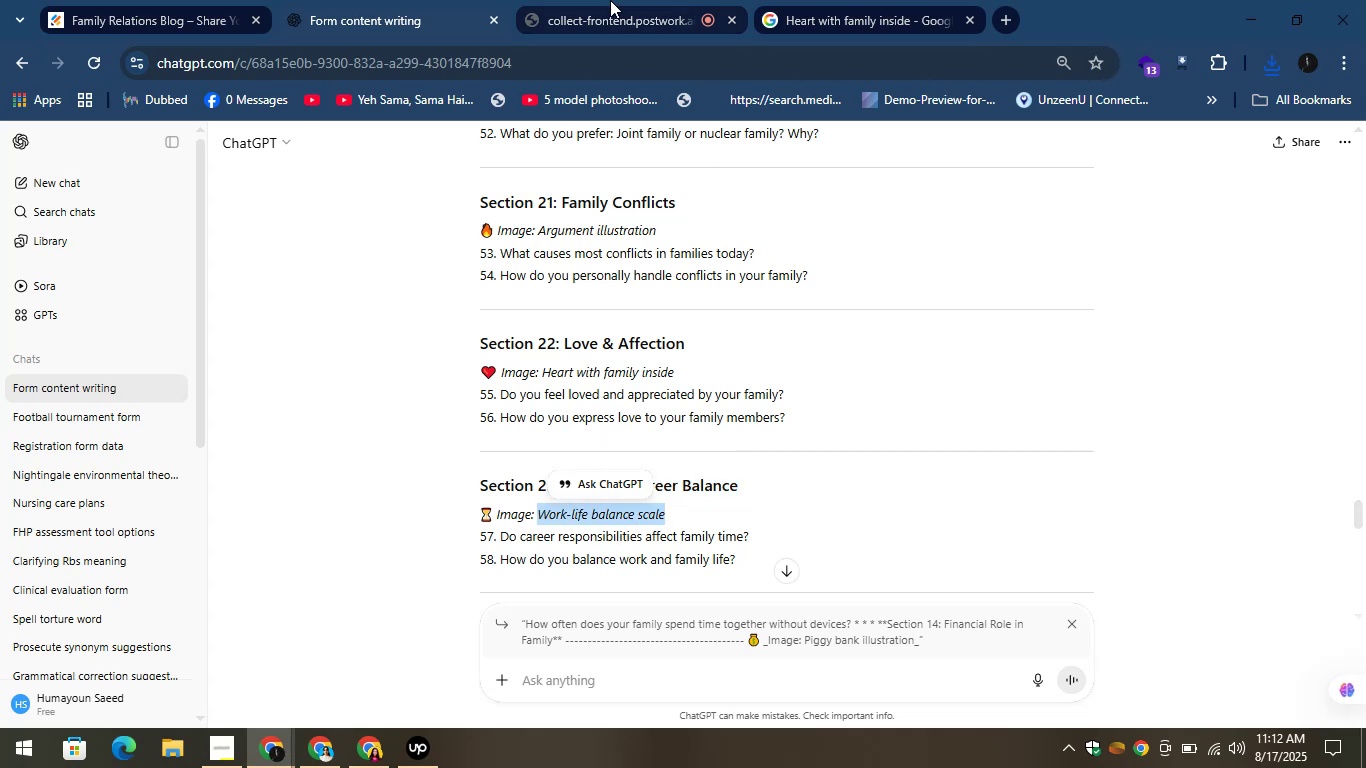 
left_click([610, 0])
 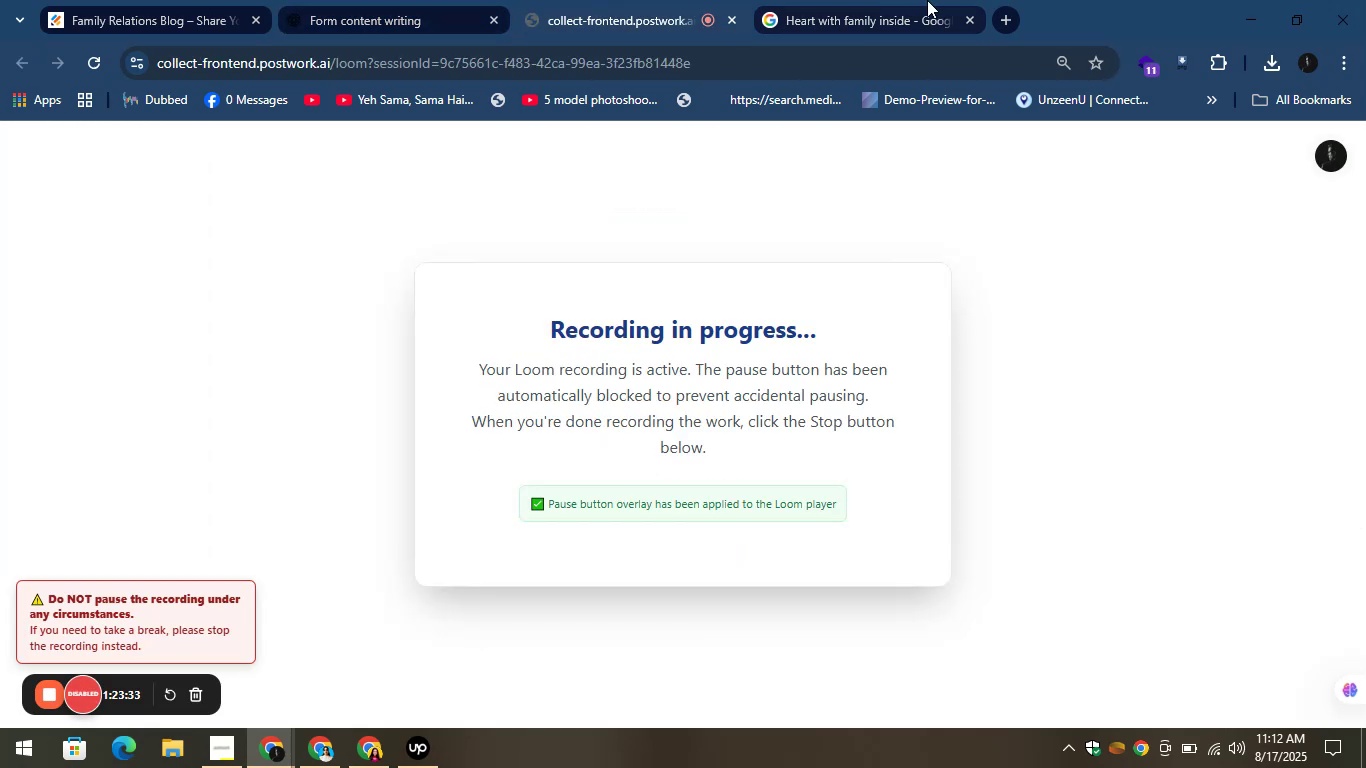 
left_click([927, 0])
 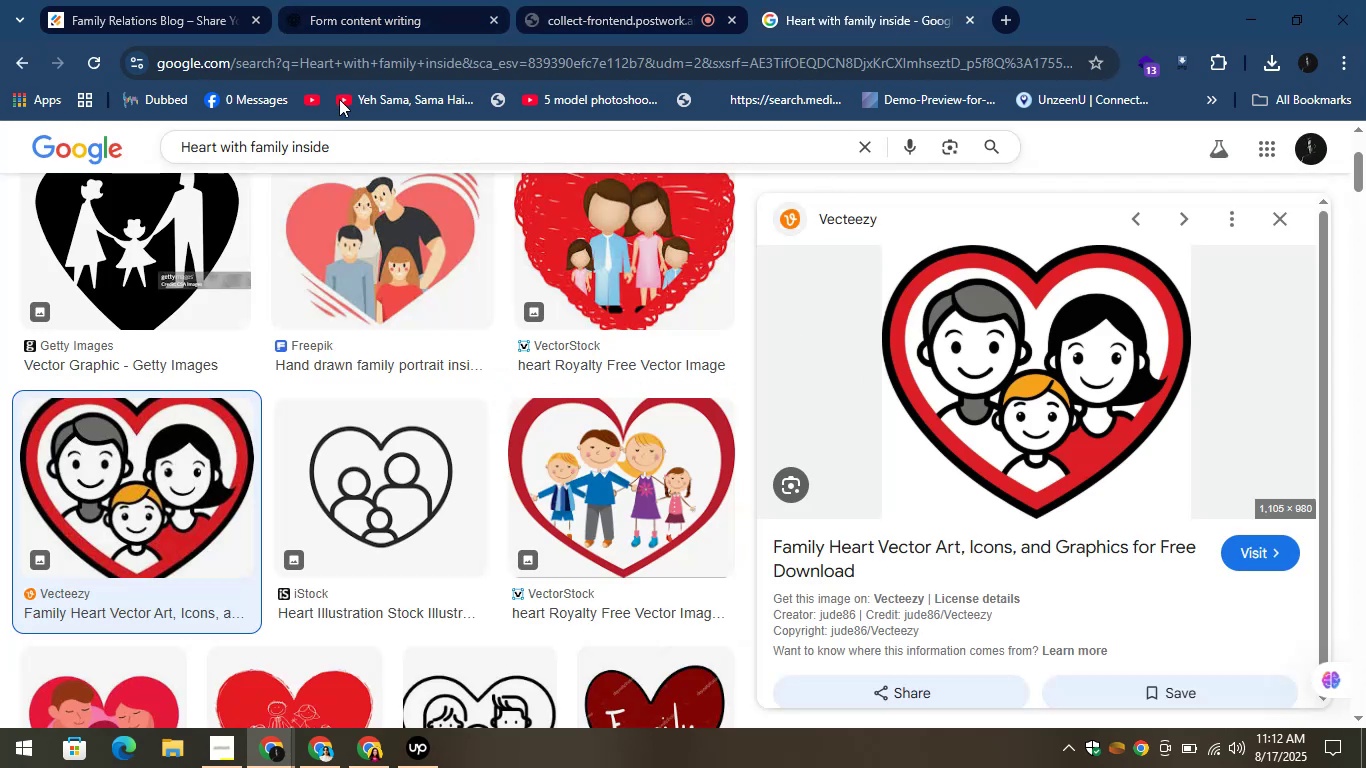 
left_click([345, 143])
 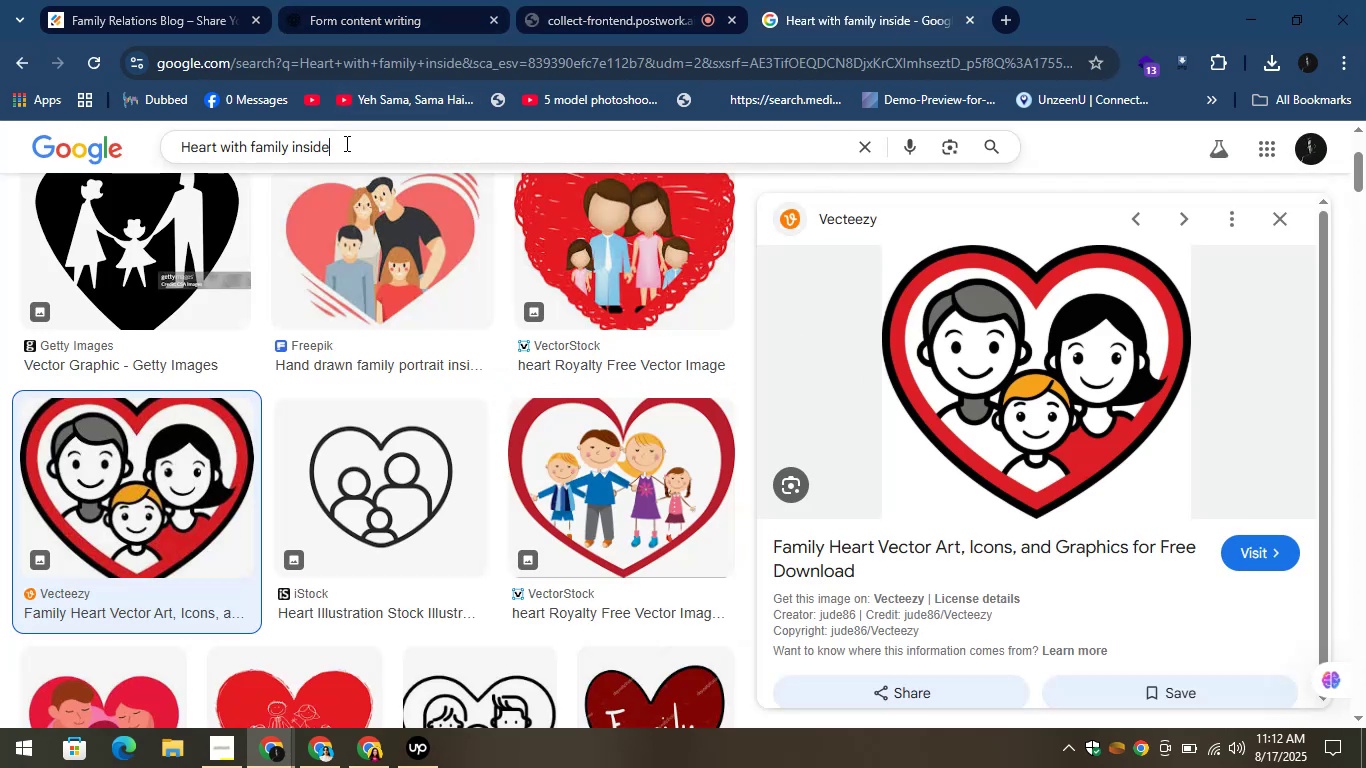 
key(Control+A)
 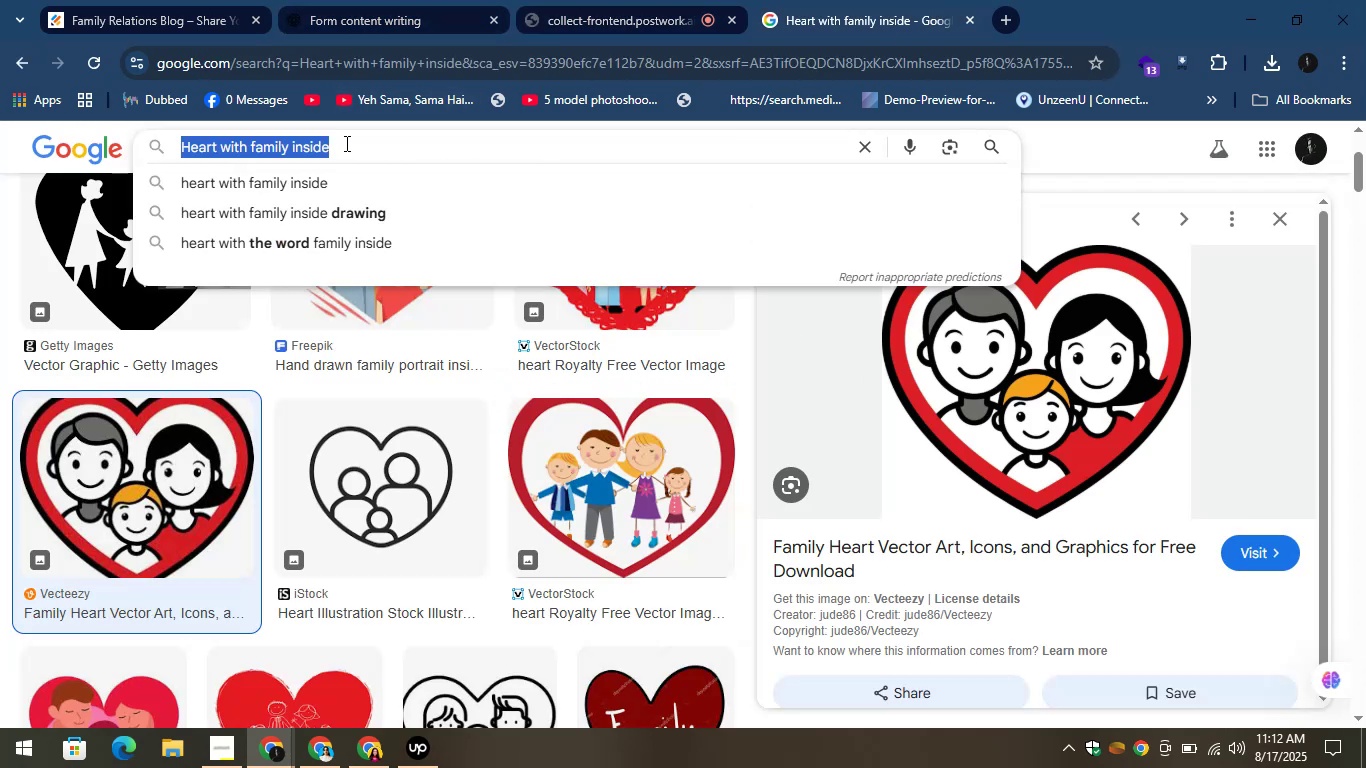 
key(Control+V)
 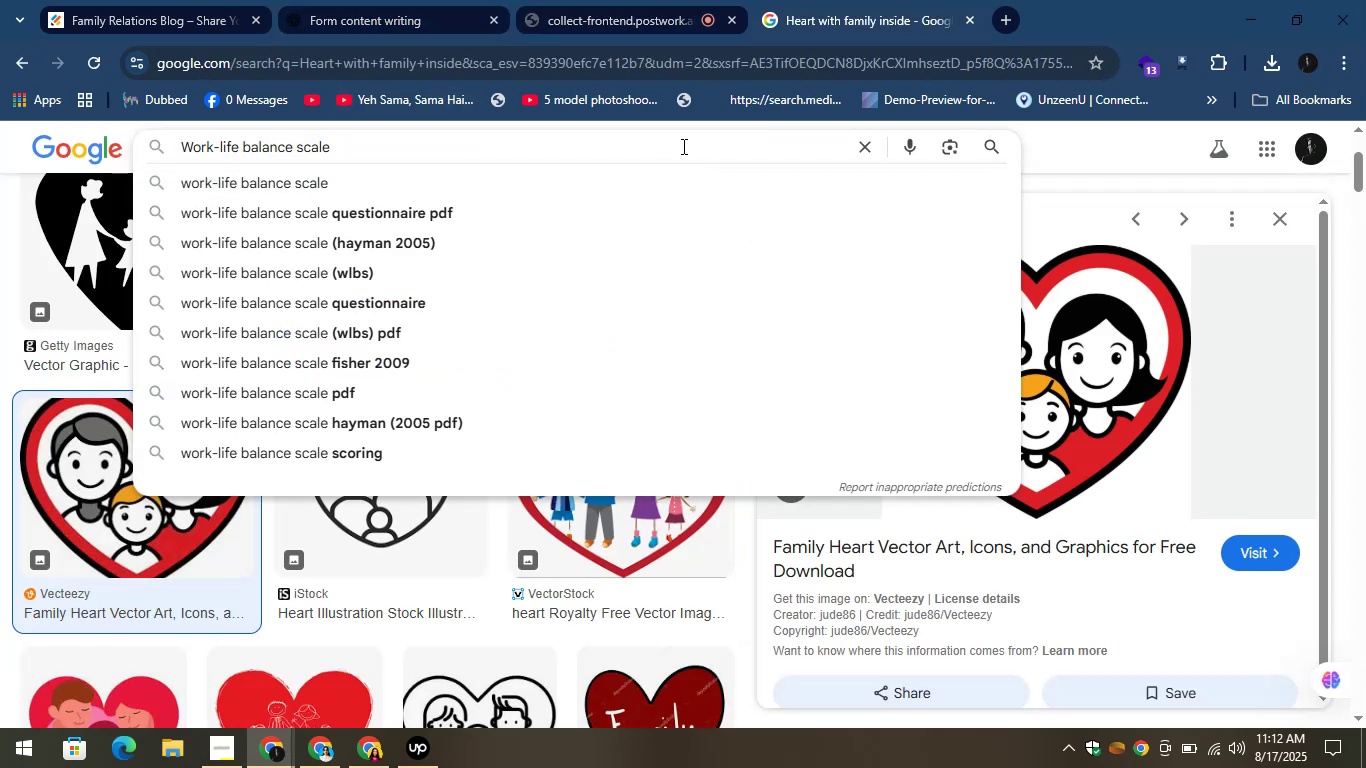 
key(Enter)
 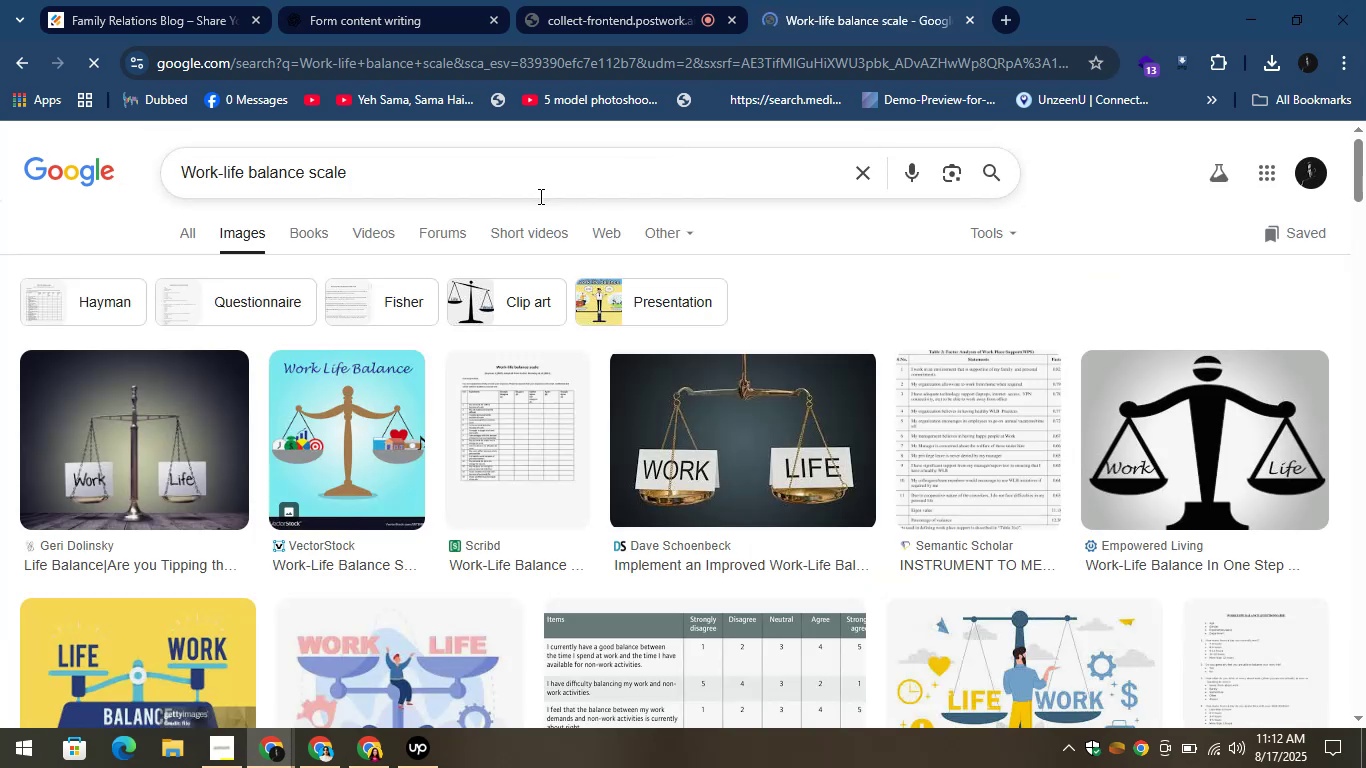 
left_click([727, 441])
 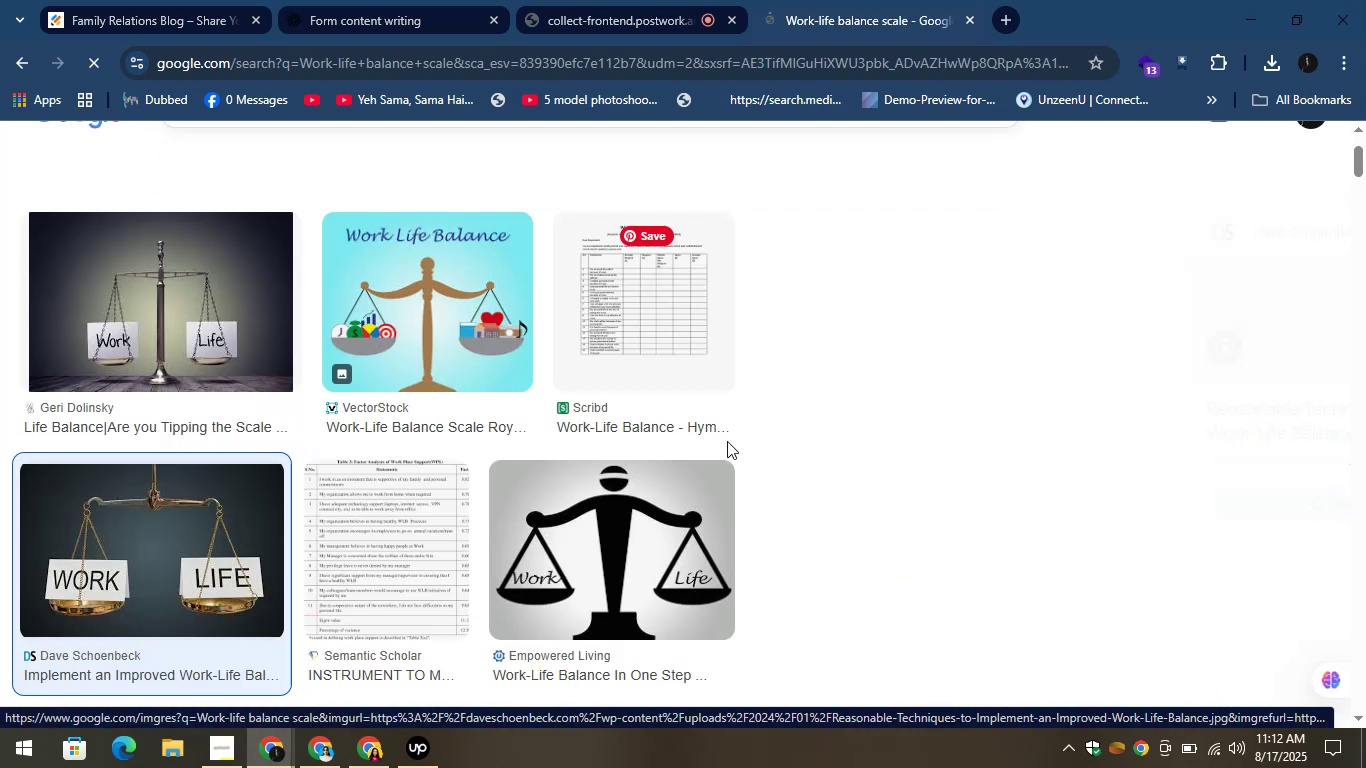 
right_click([1035, 288])
 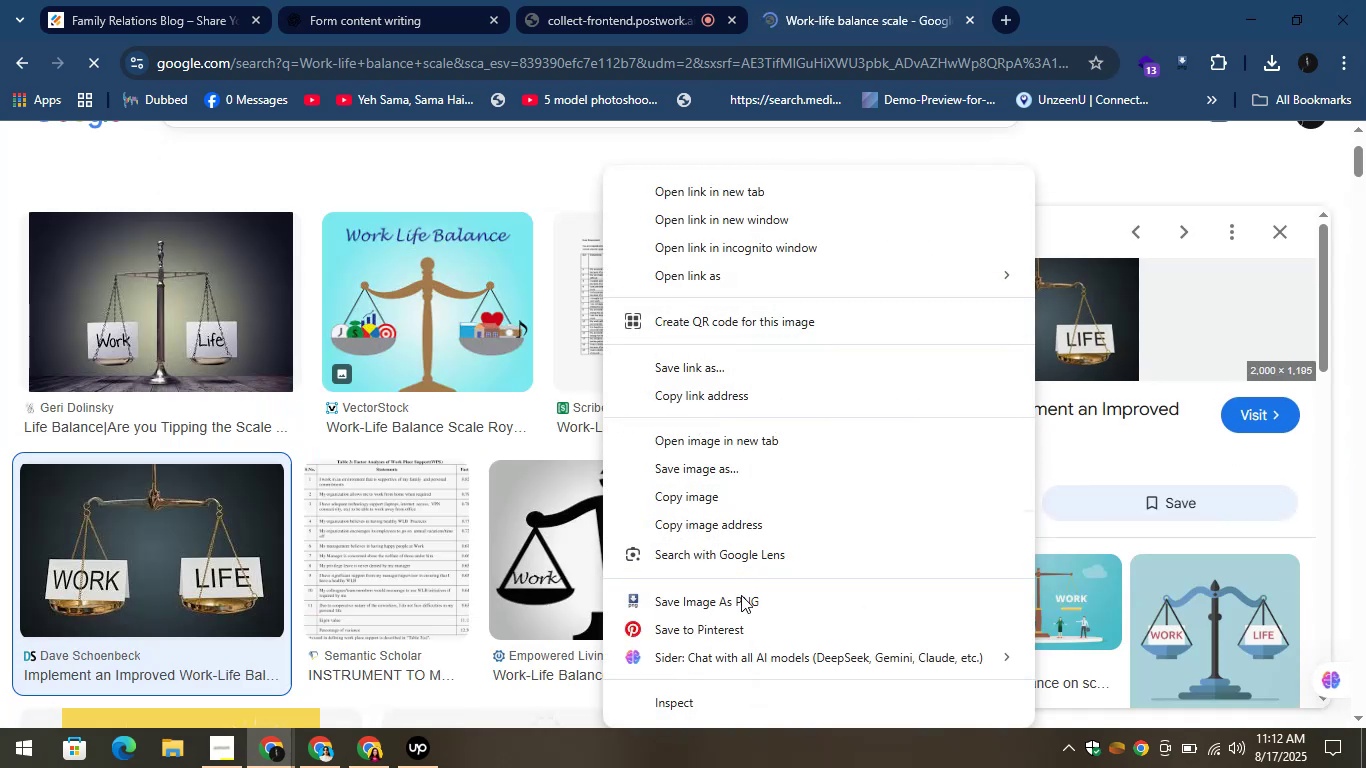 
left_click([743, 603])
 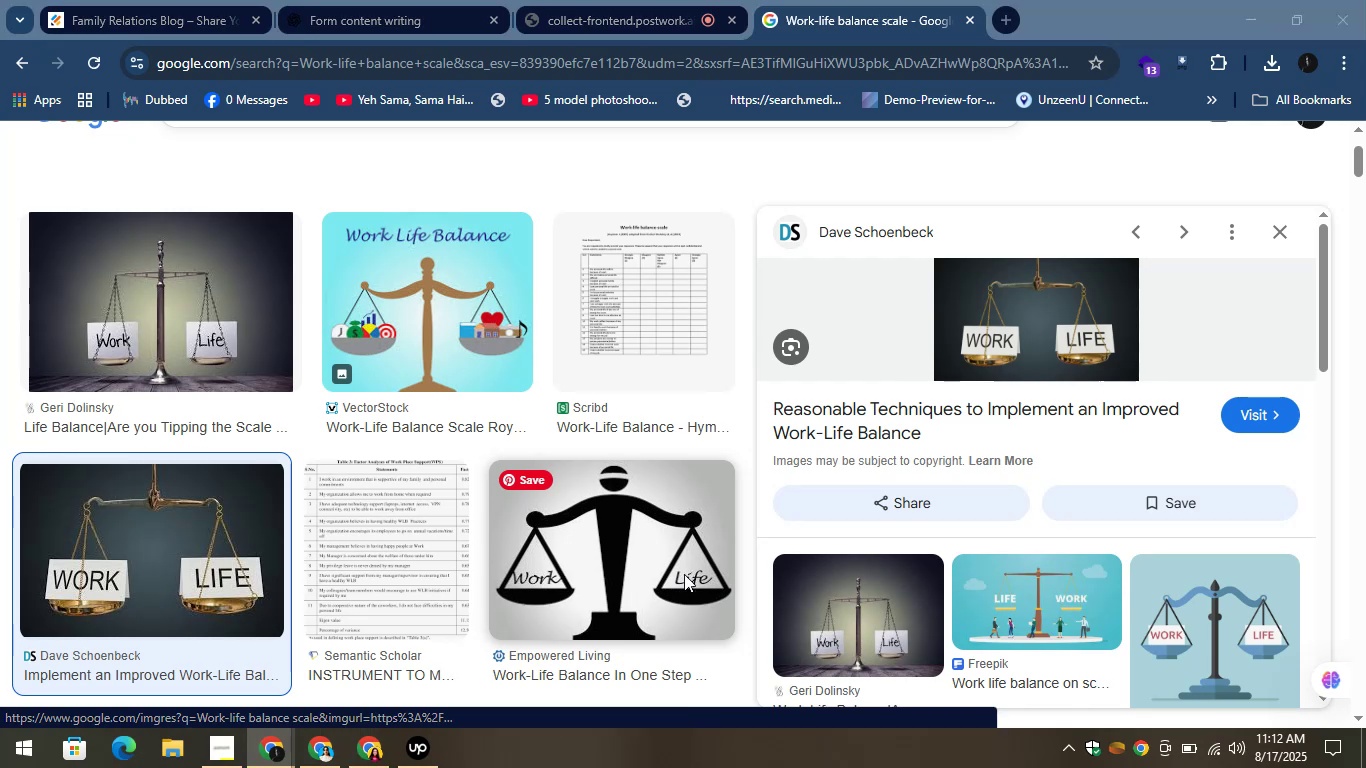 
left_click([501, 446])
 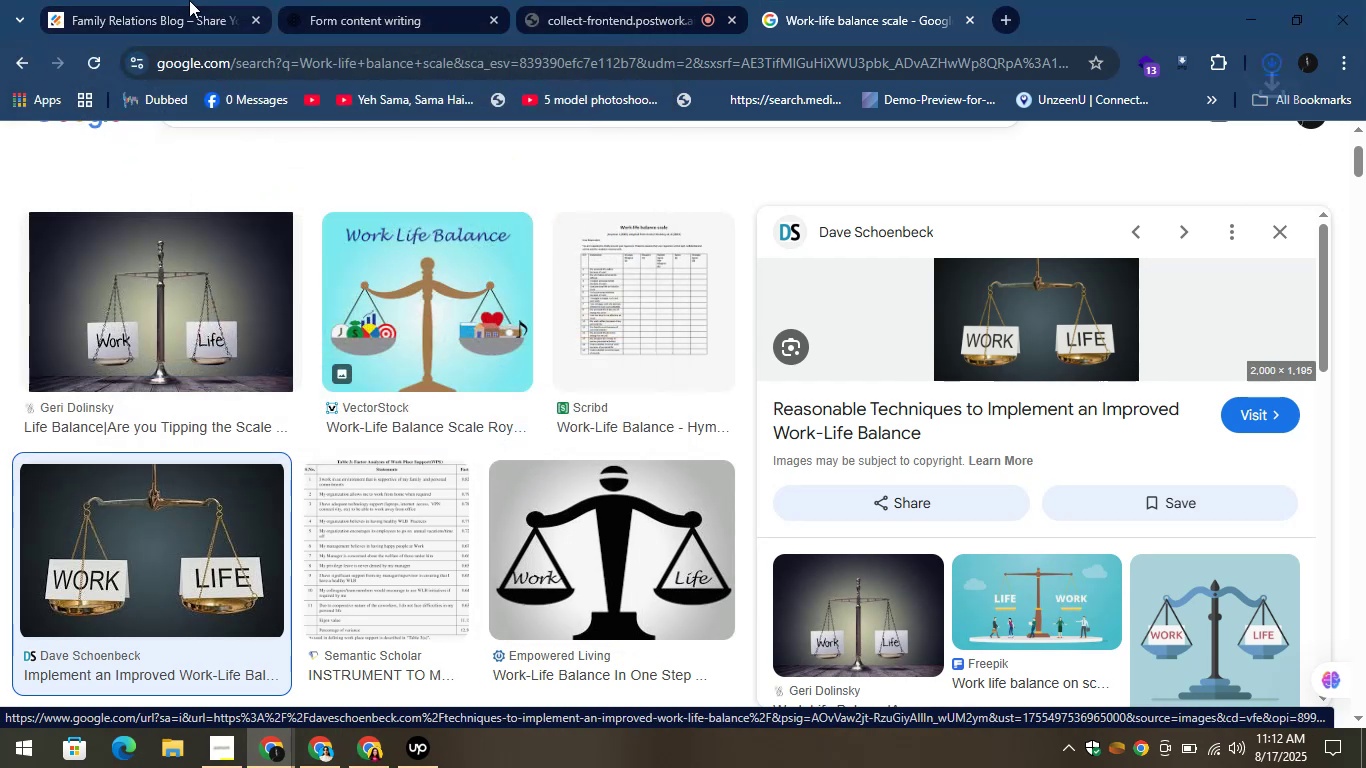 
left_click([161, 0])
 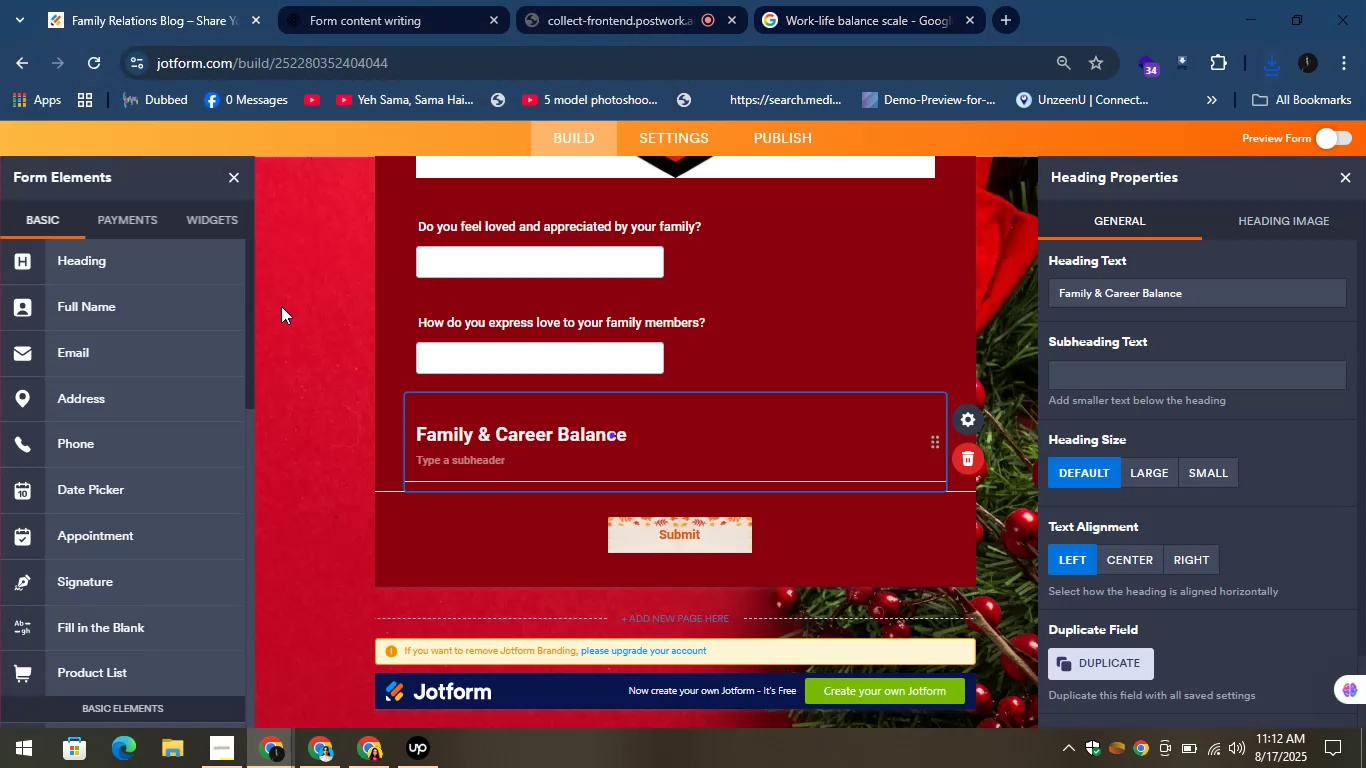 
scroll: coordinate [115, 645], scroll_direction: down, amount: 5.0
 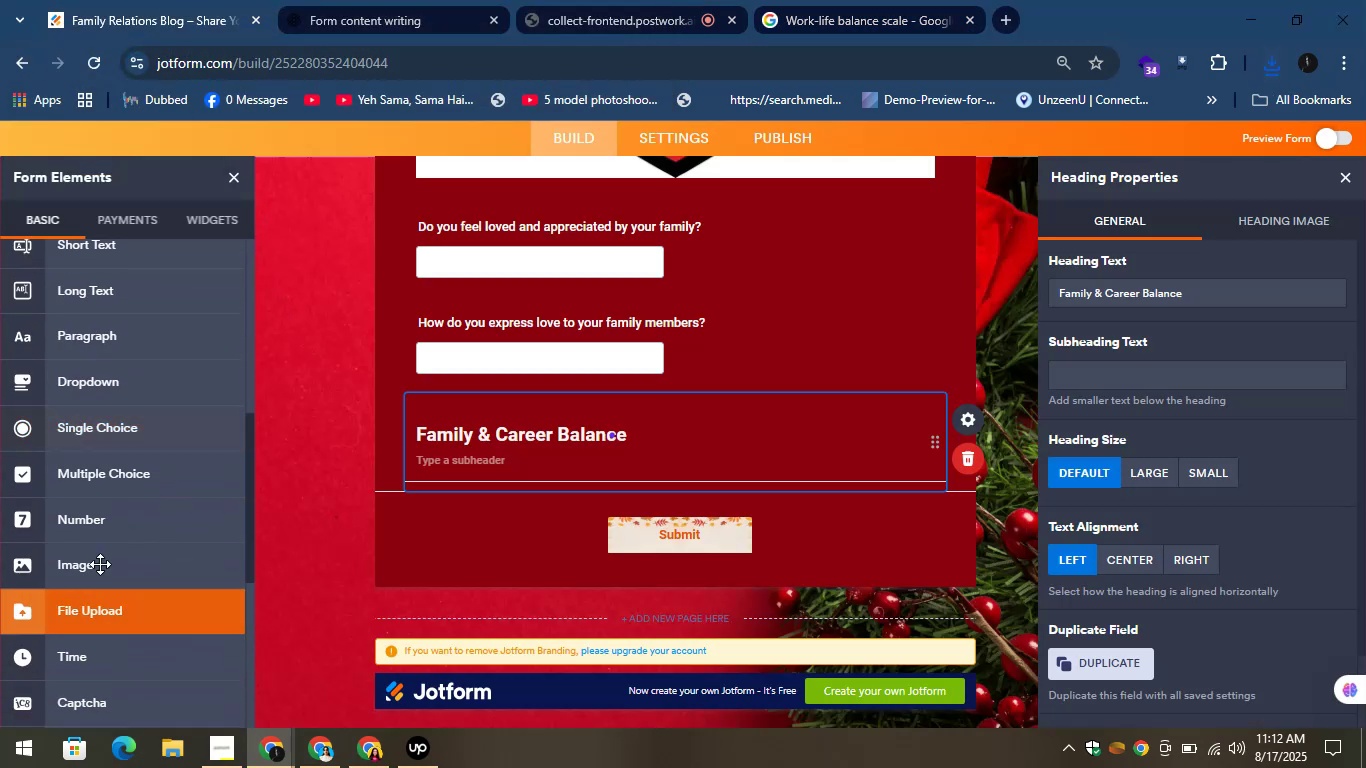 
left_click_drag(start_coordinate=[99, 561], to_coordinate=[567, 494])
 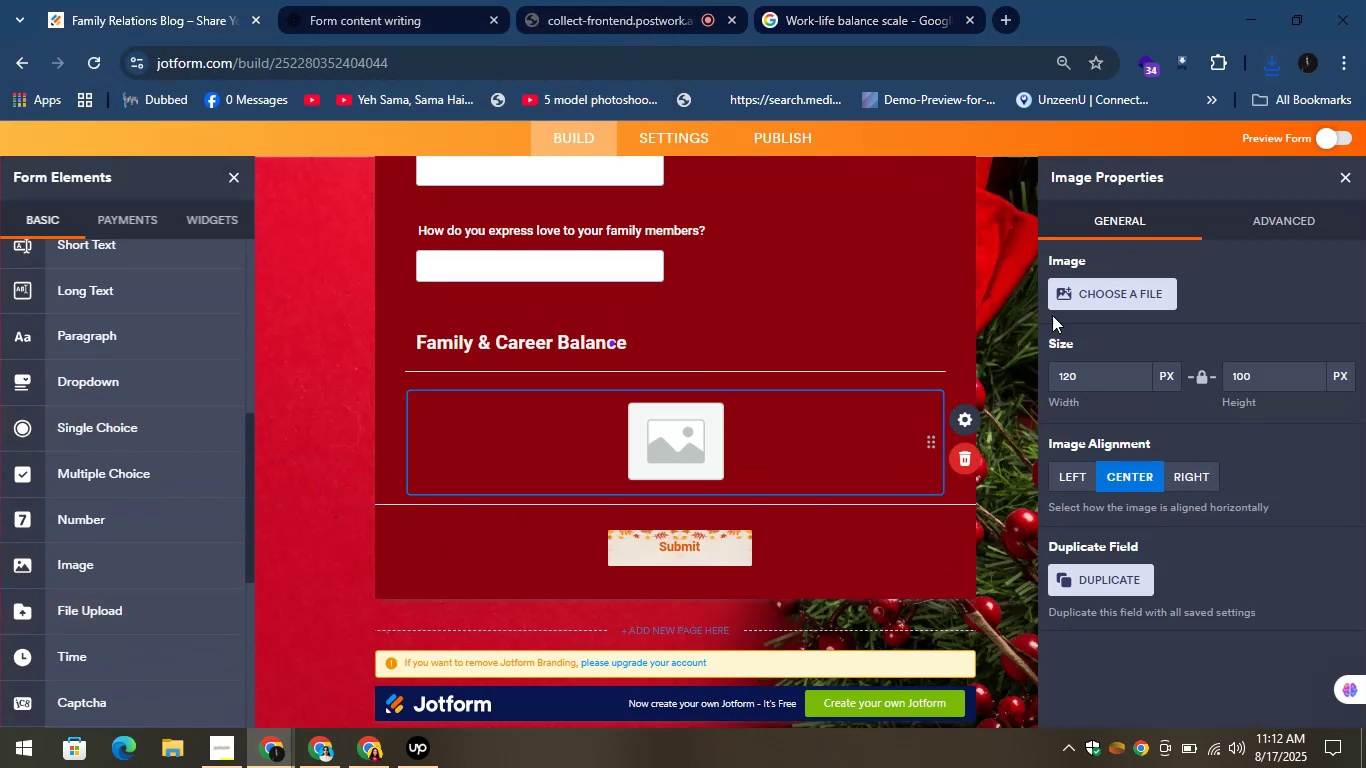 
left_click([1074, 291])
 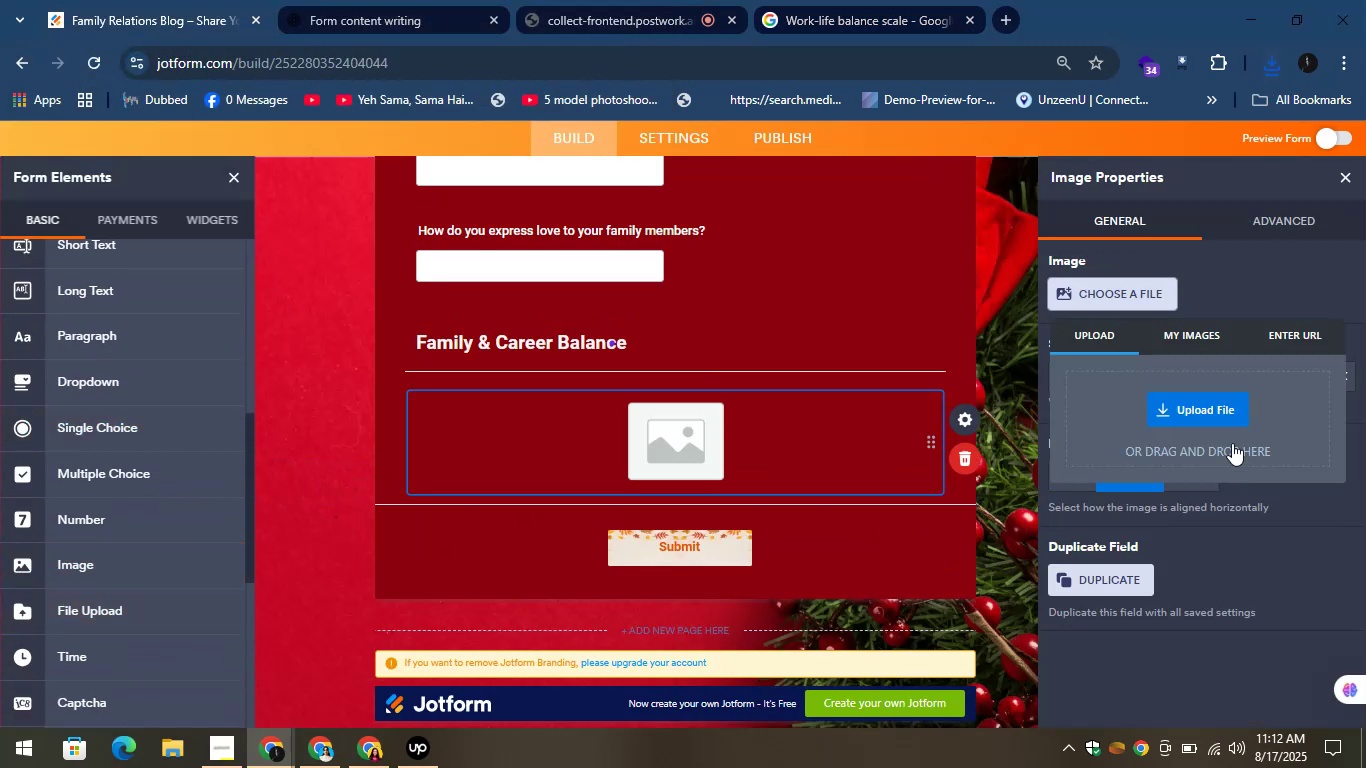 
left_click([1205, 413])
 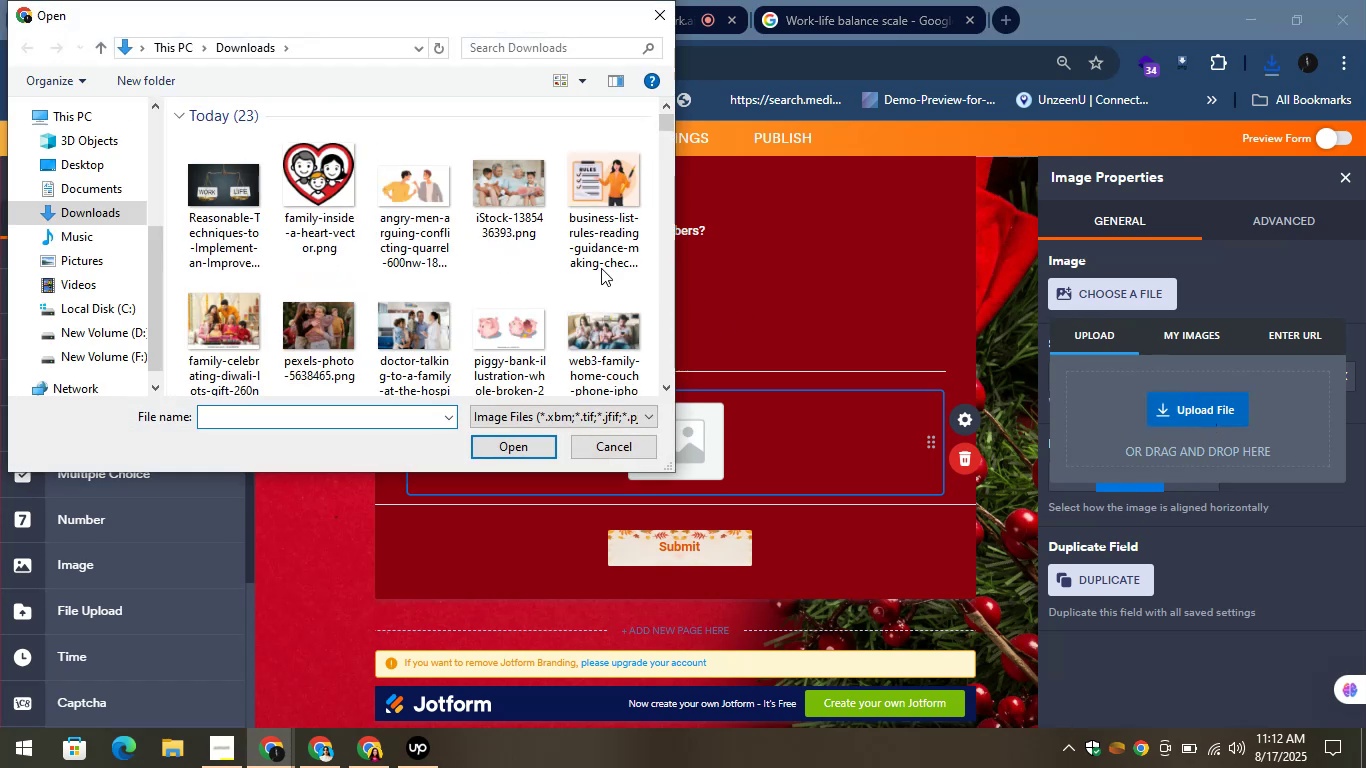 
left_click([191, 190])
 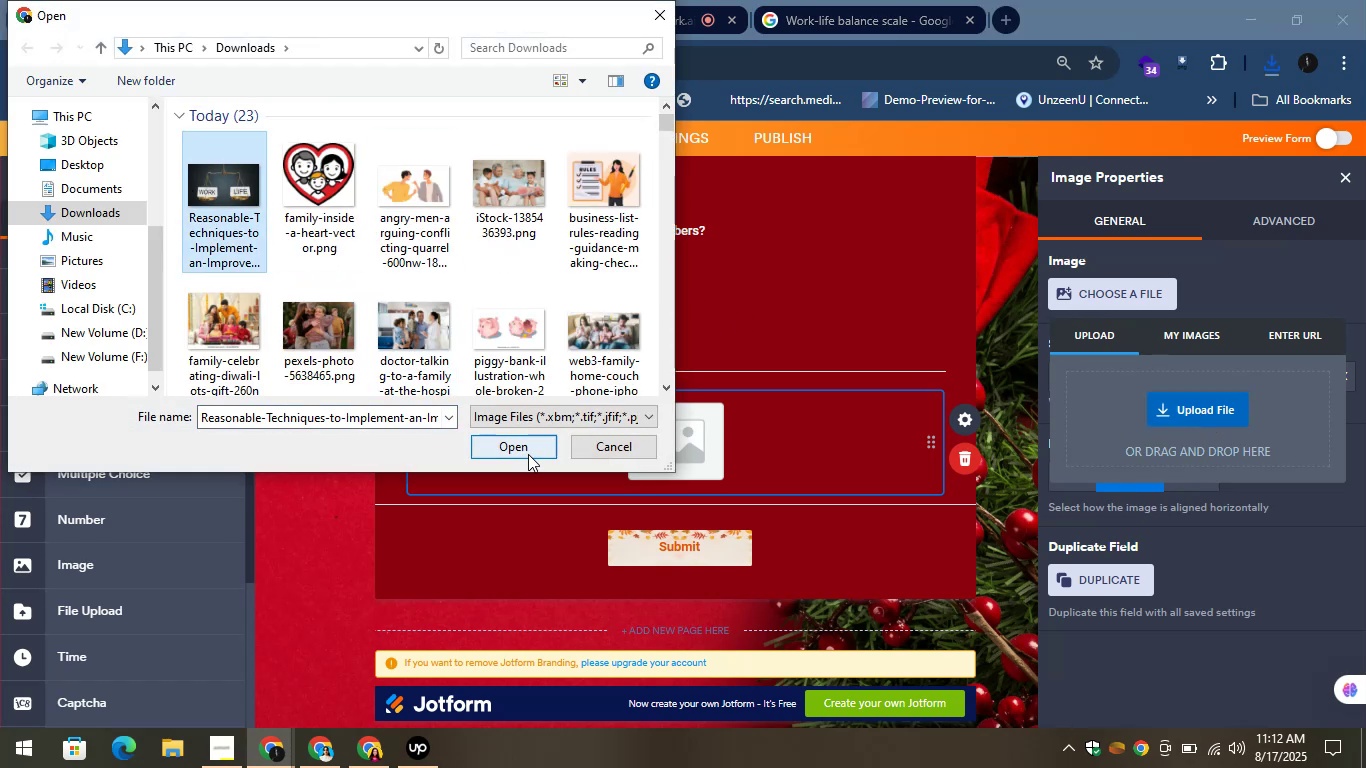 
left_click([518, 441])
 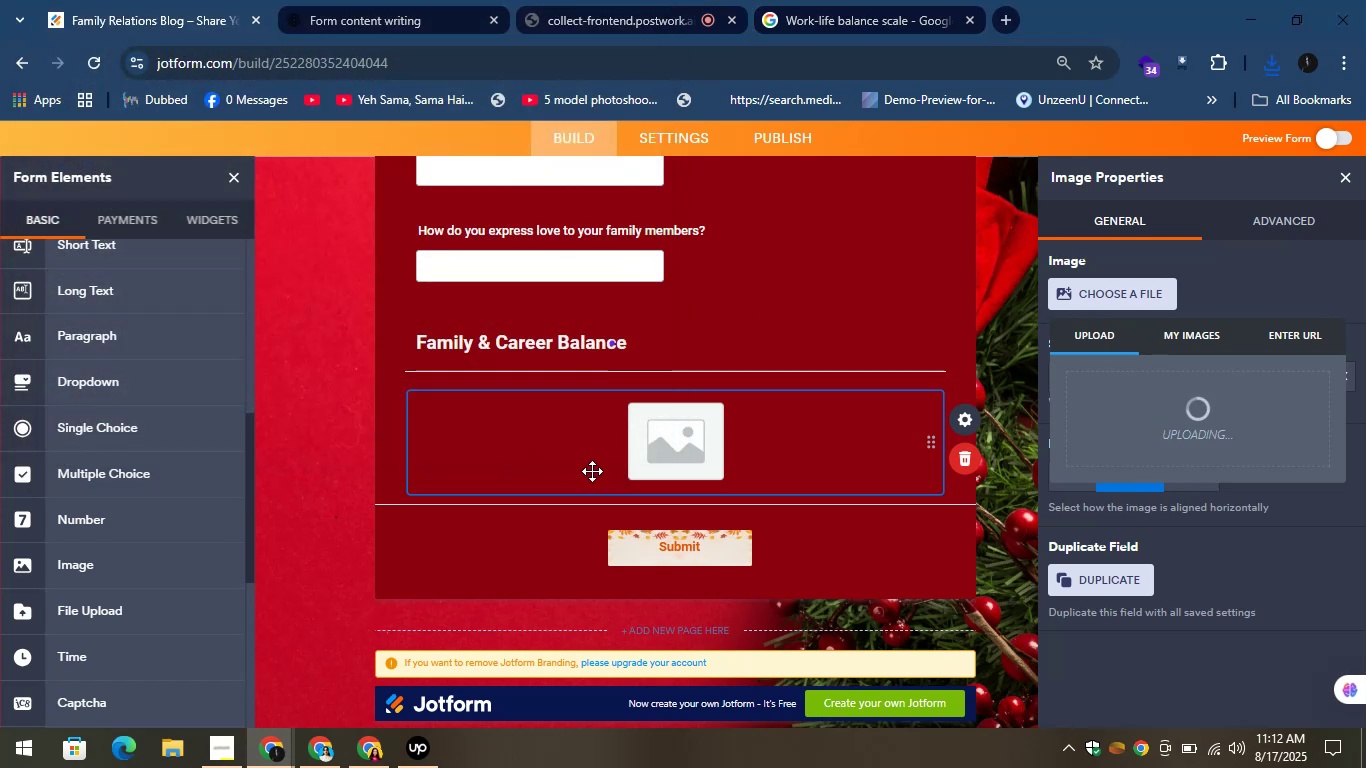 
wait(11.04)
 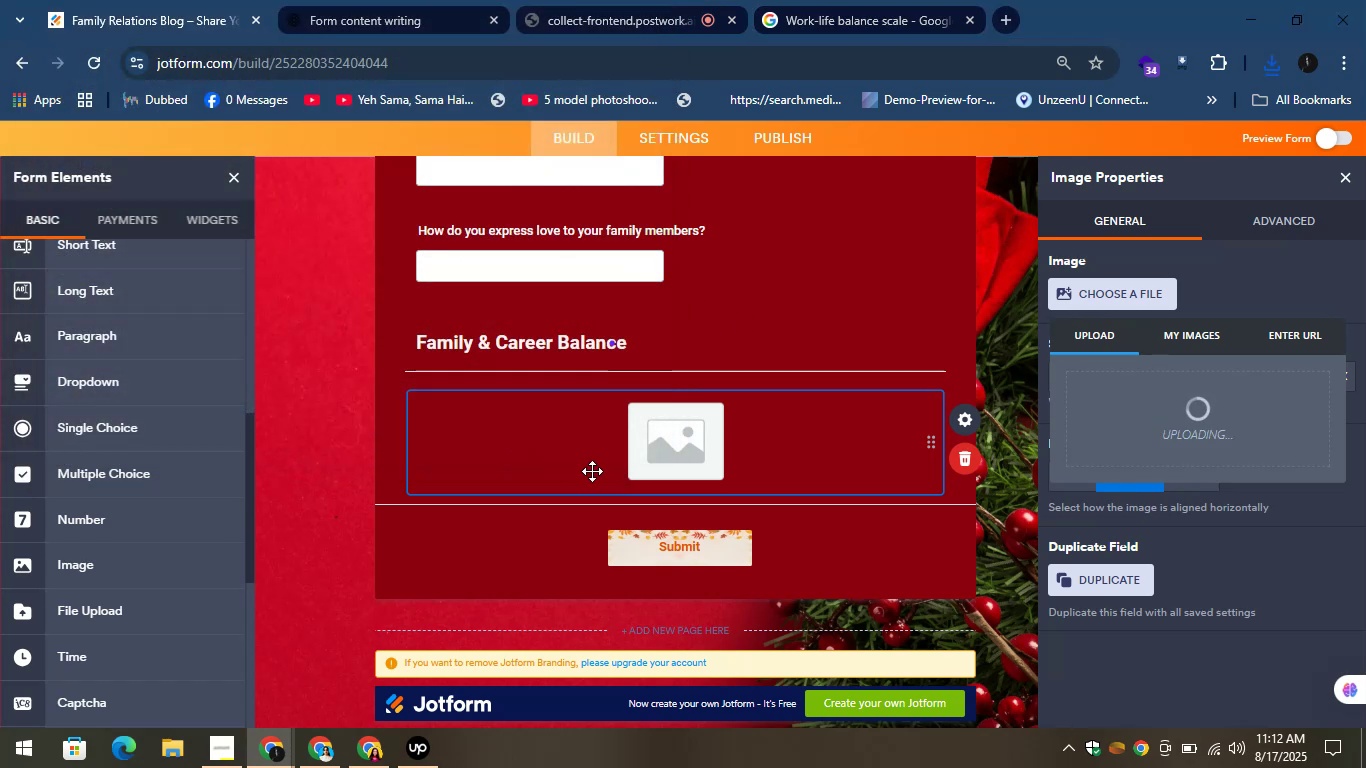 
left_click([391, 0])
 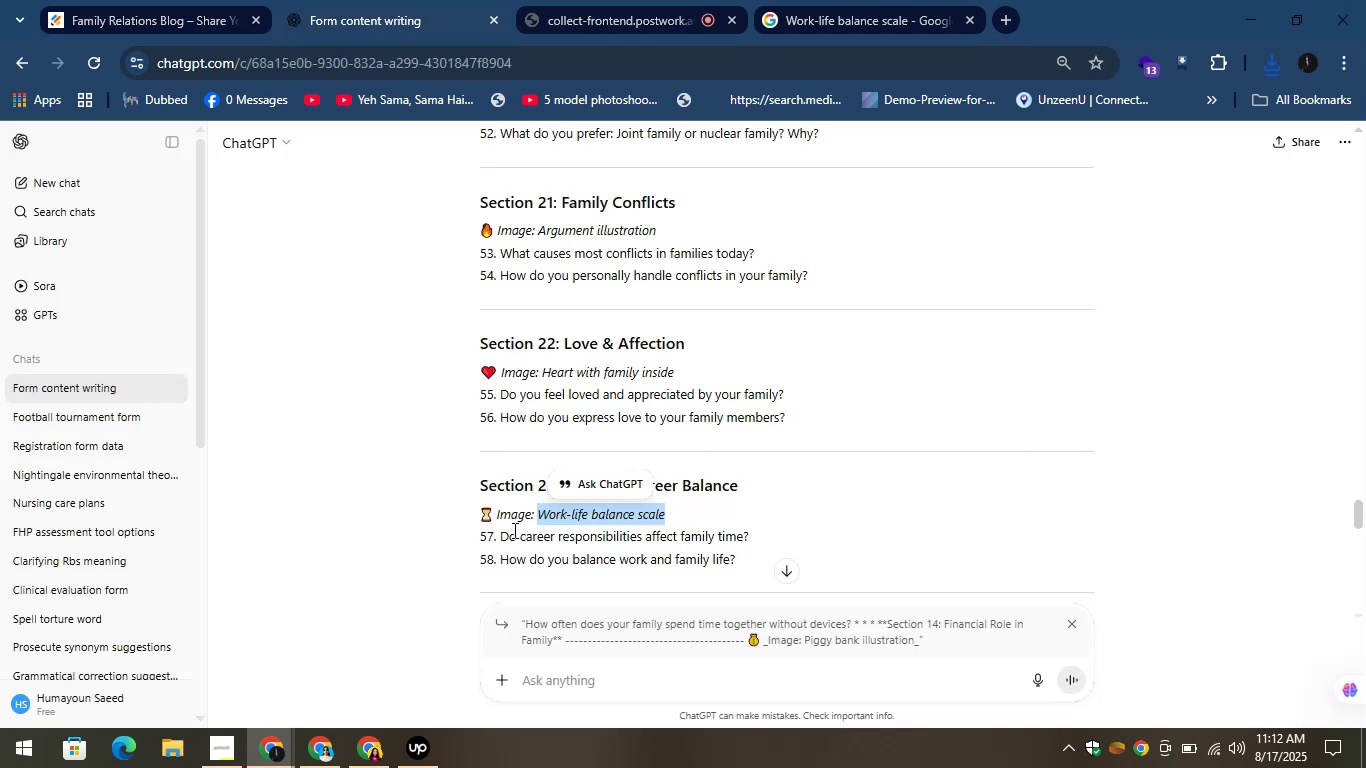 
left_click_drag(start_coordinate=[497, 532], to_coordinate=[761, 529])
 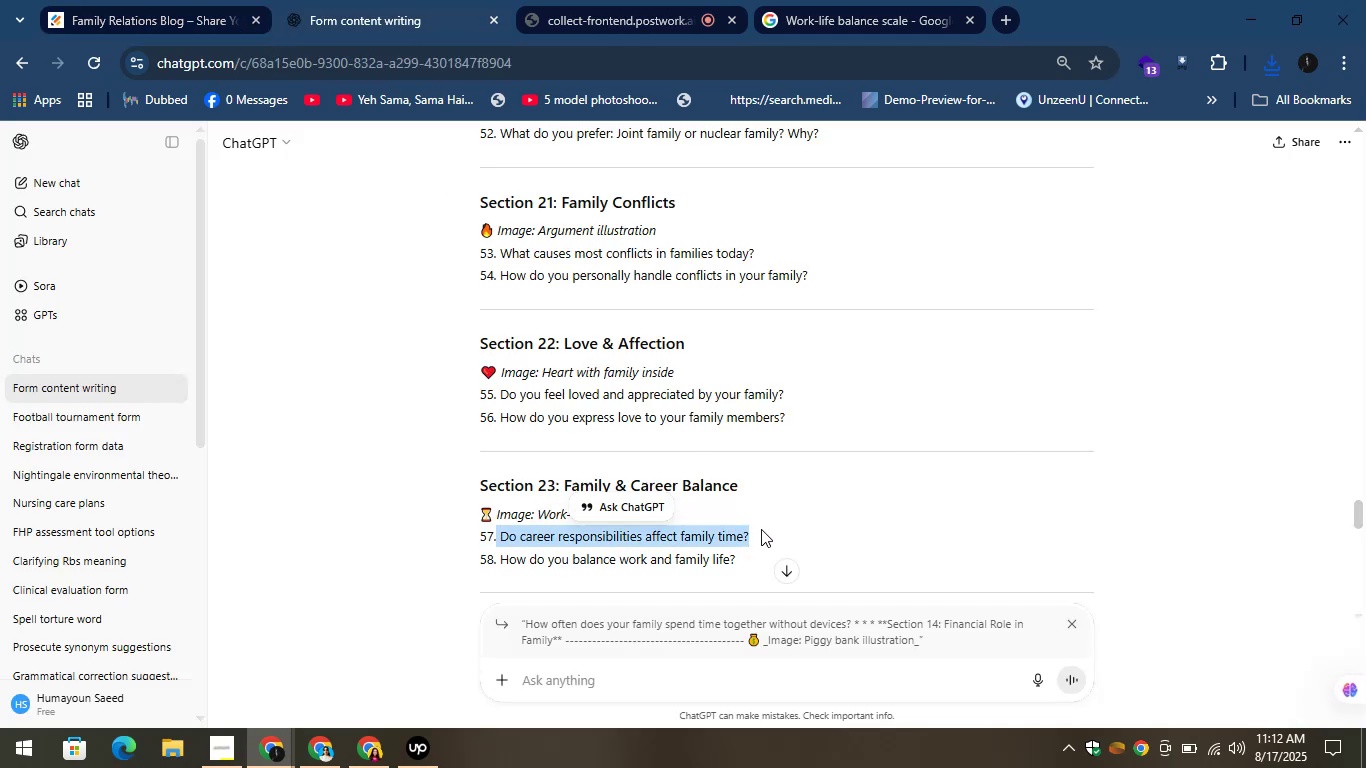 
key(Control+C)
 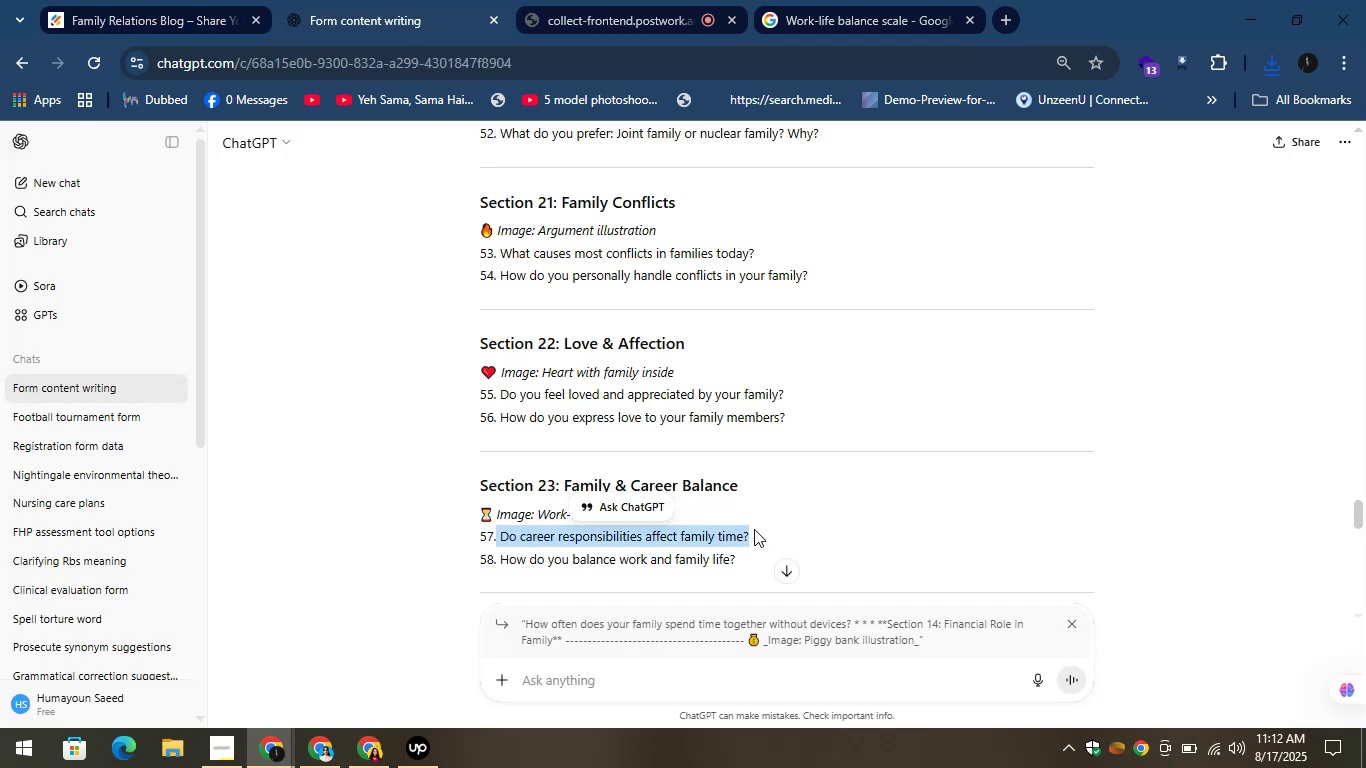 
key(Control+C)
 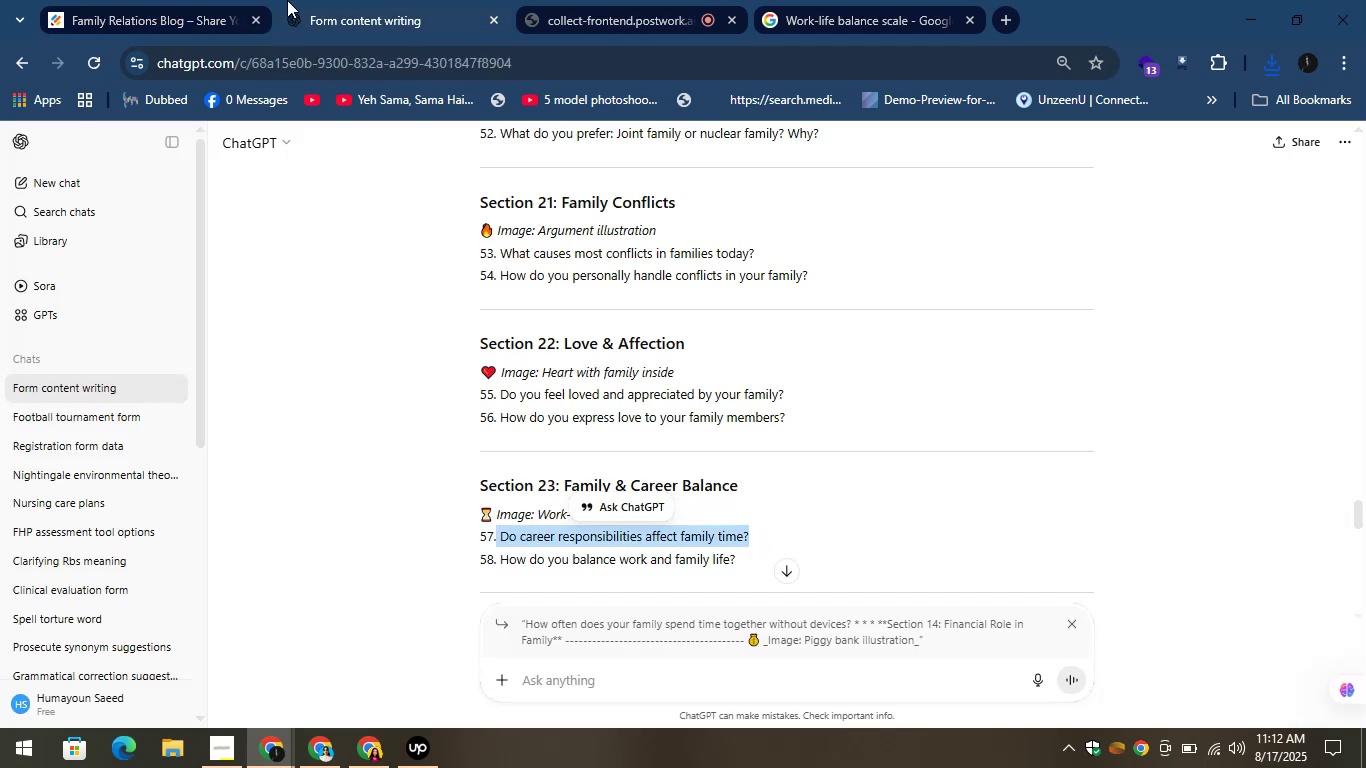 
left_click_drag(start_coordinate=[180, 0], to_coordinate=[172, 0])
 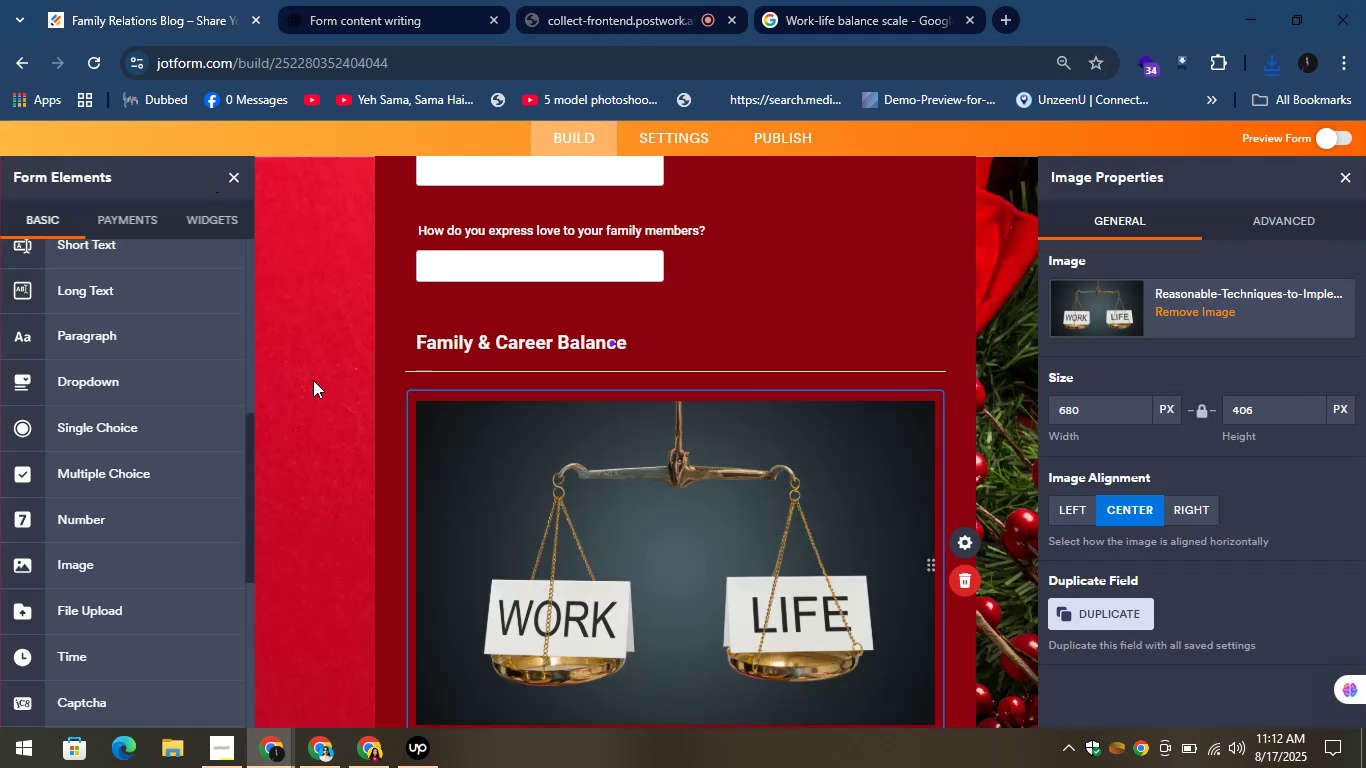 
scroll: coordinate [453, 532], scroll_direction: down, amount: 3.0
 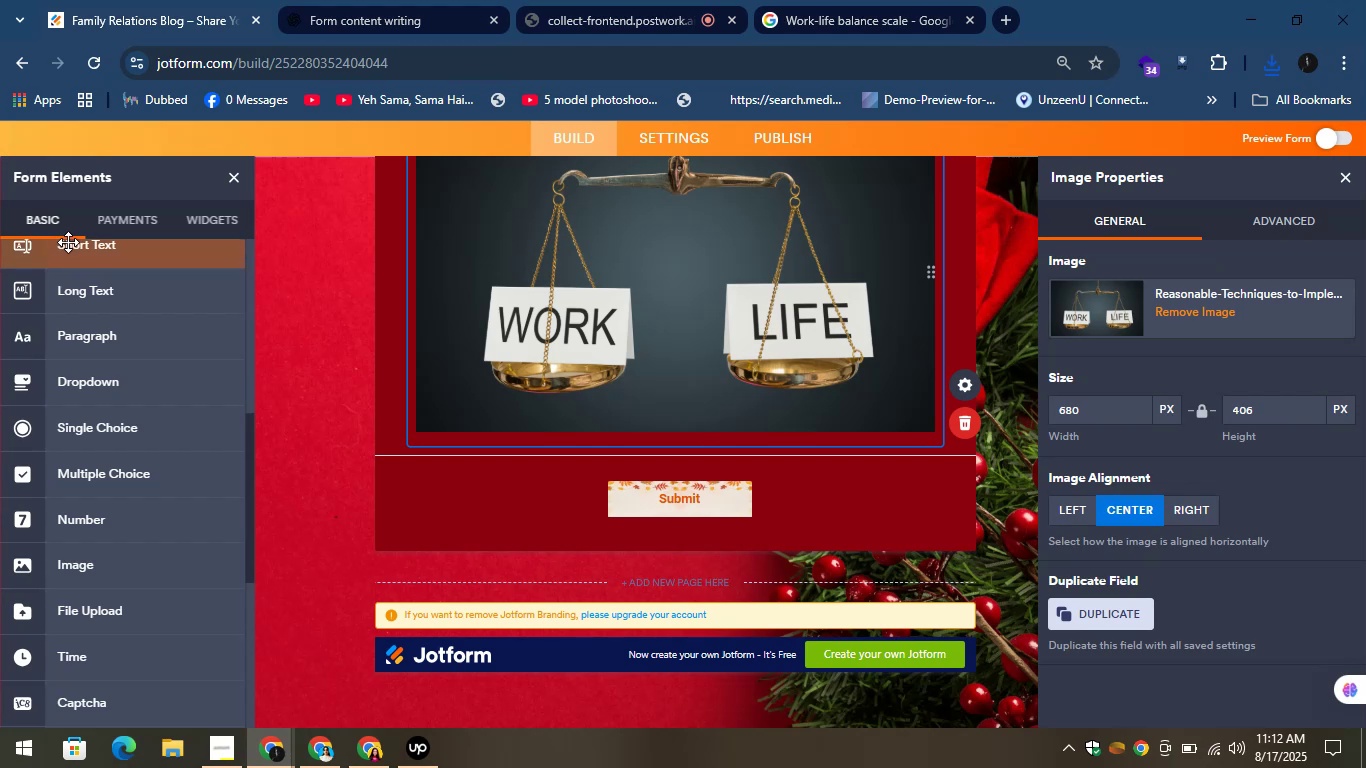 
left_click_drag(start_coordinate=[72, 247], to_coordinate=[502, 458])
 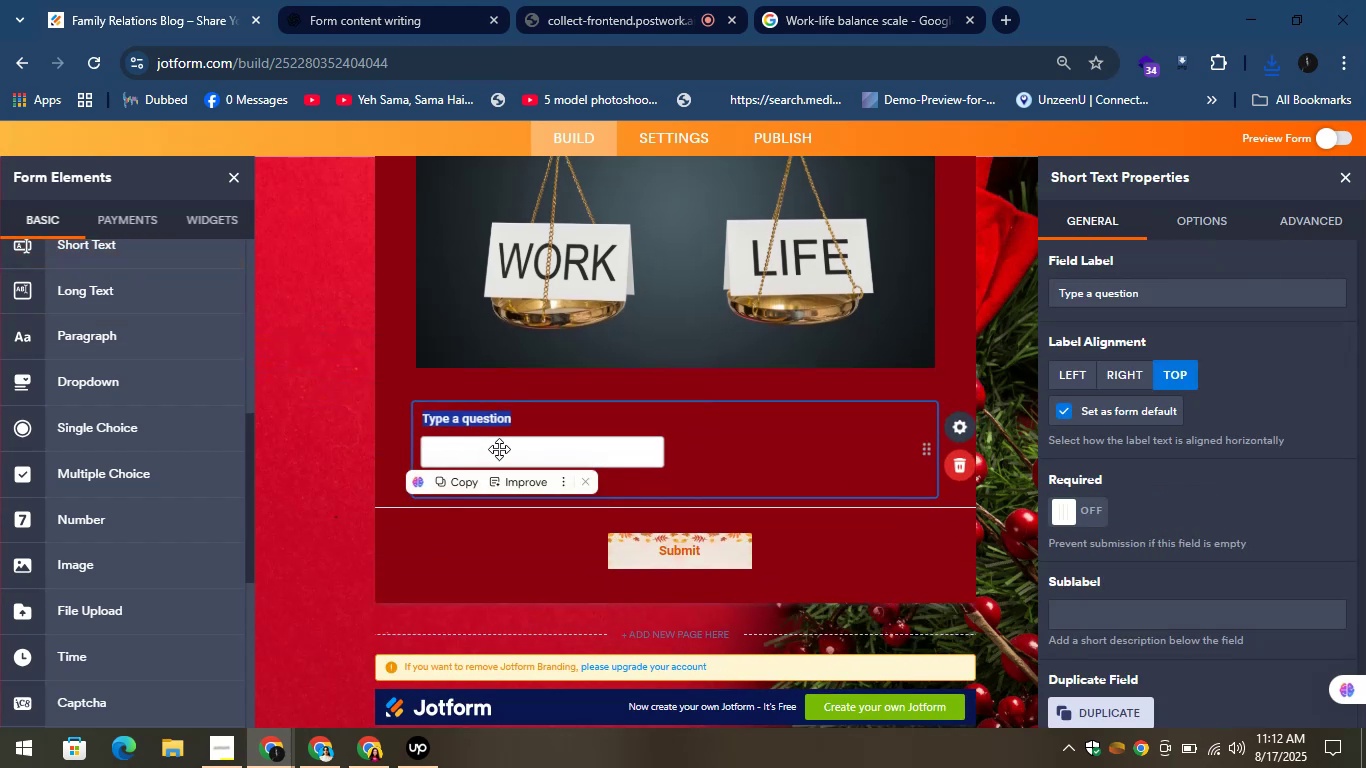 
key(Control+V)
 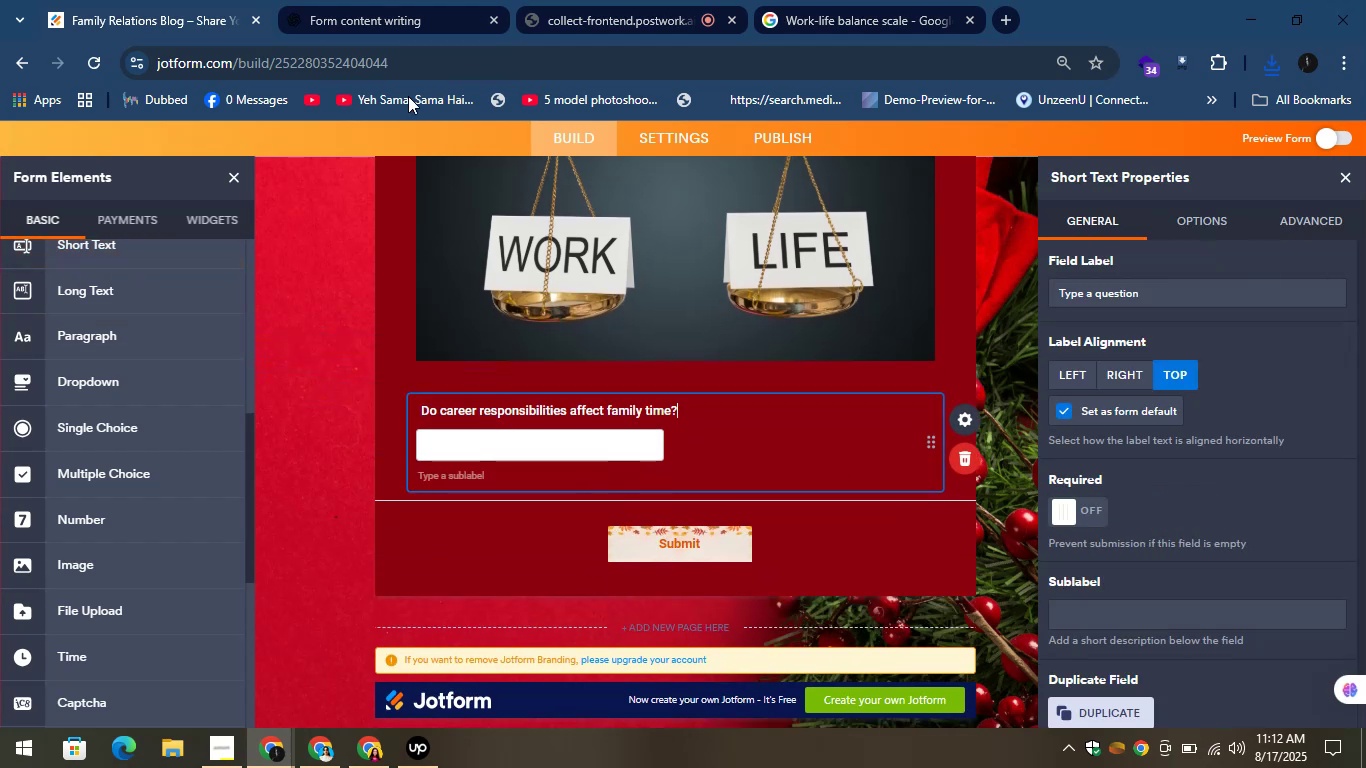 
left_click([374, 0])
 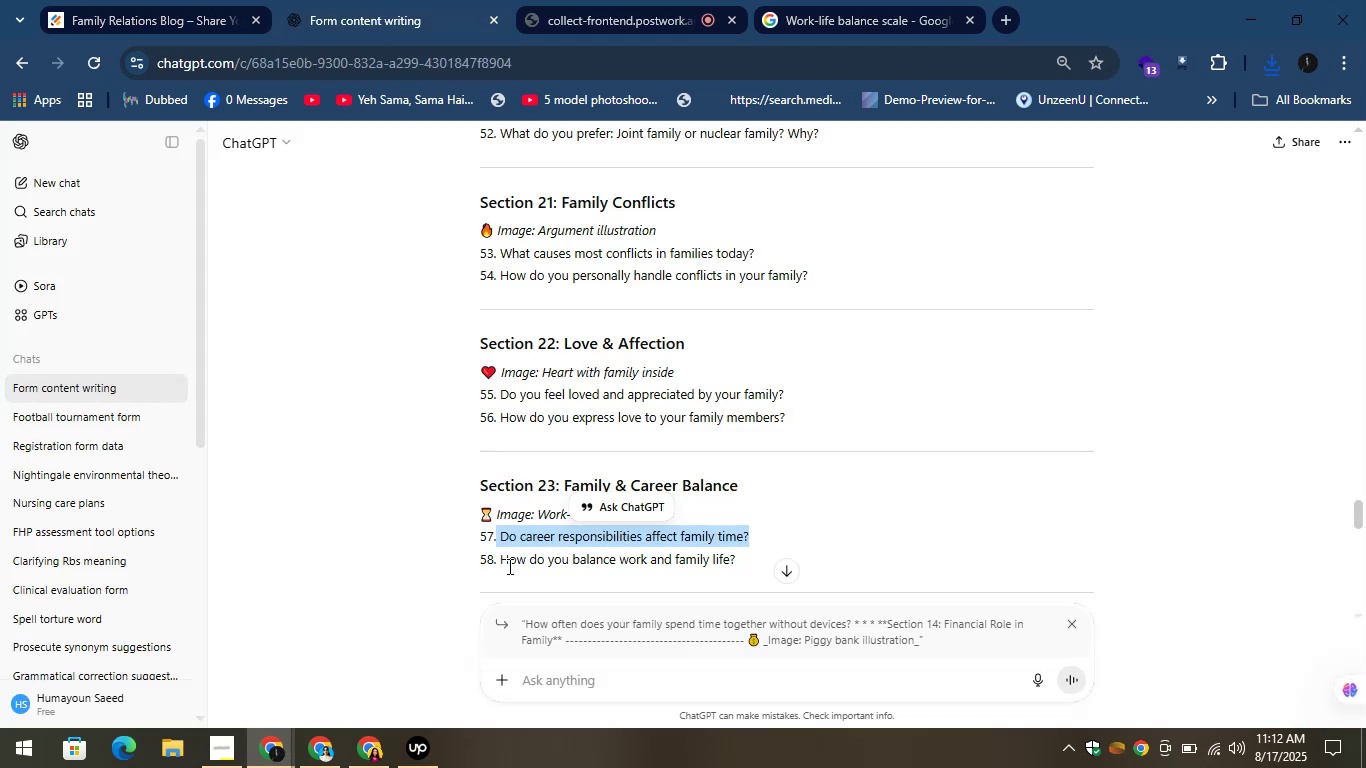 
left_click_drag(start_coordinate=[497, 559], to_coordinate=[733, 563])
 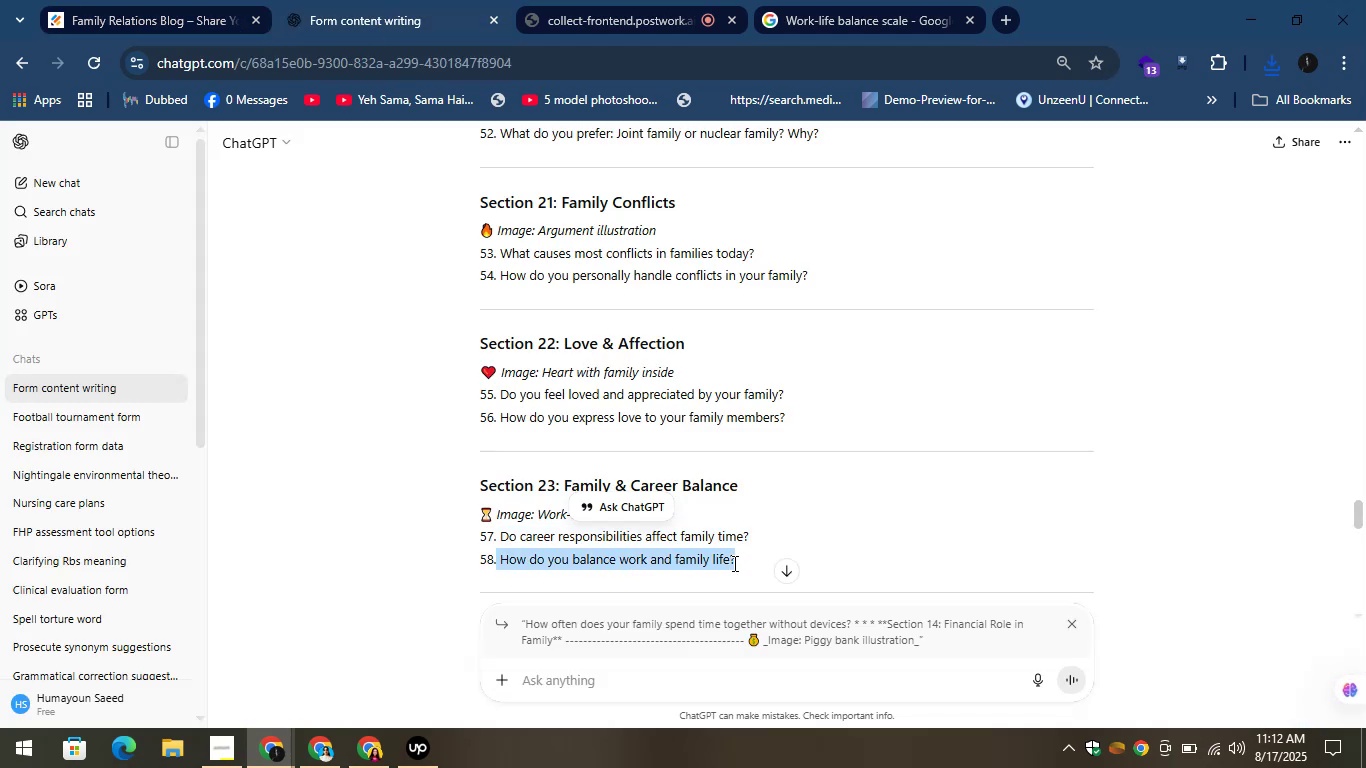 
key(Control+C)
 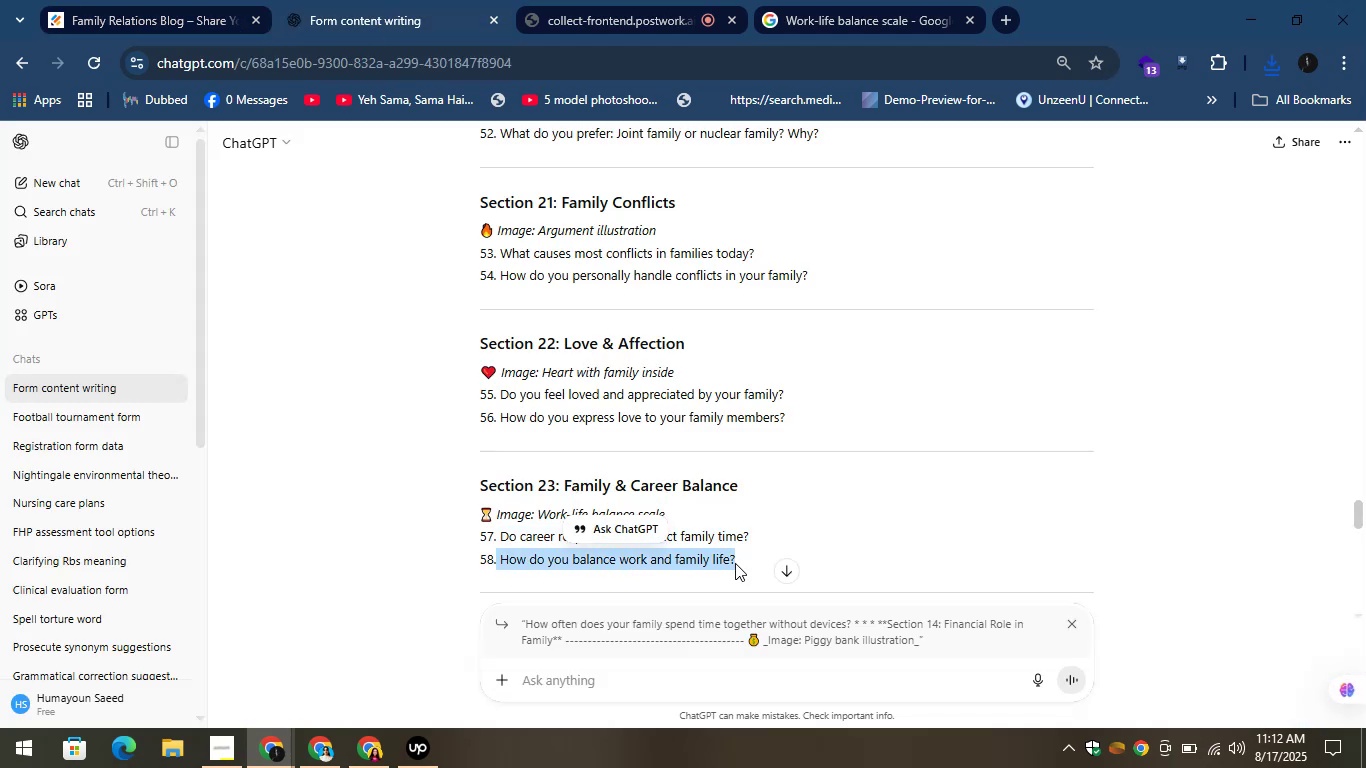 
key(Control+C)
 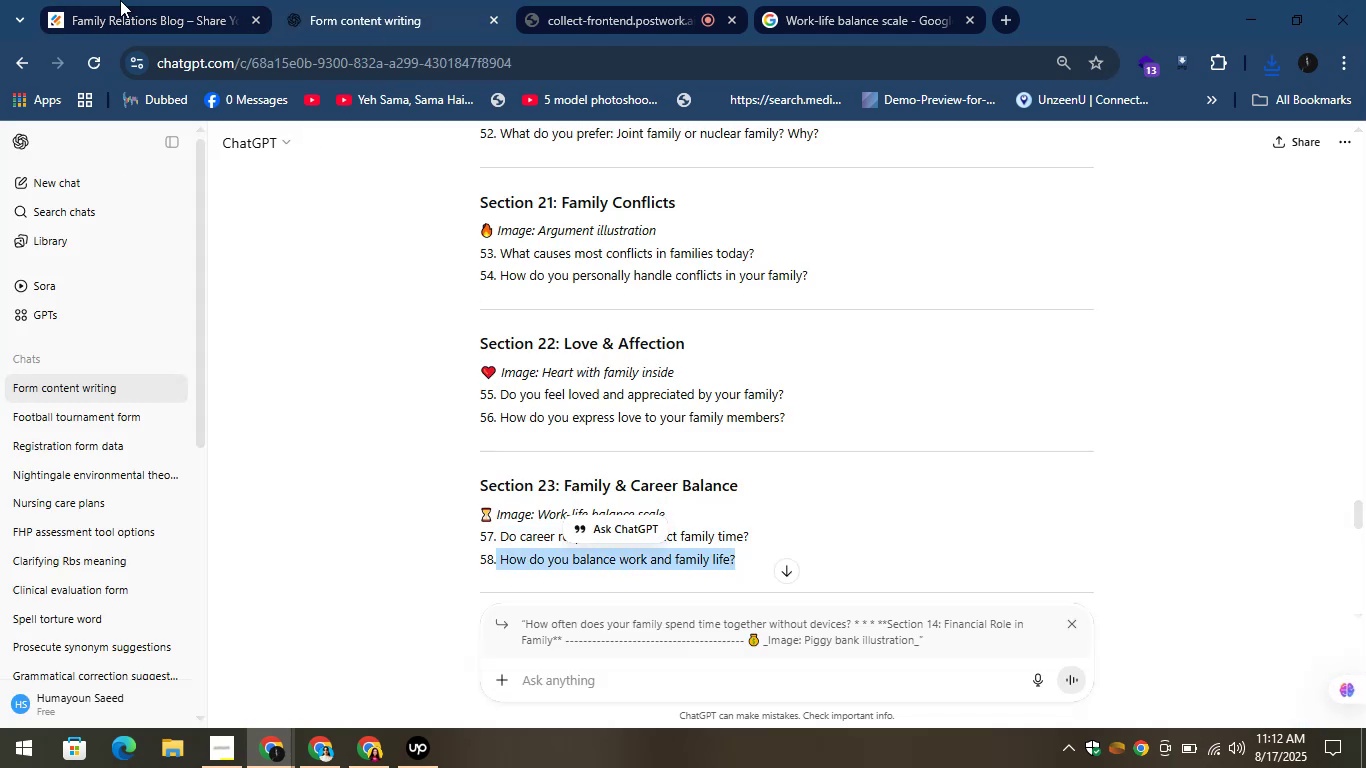 
left_click([96, 0])
 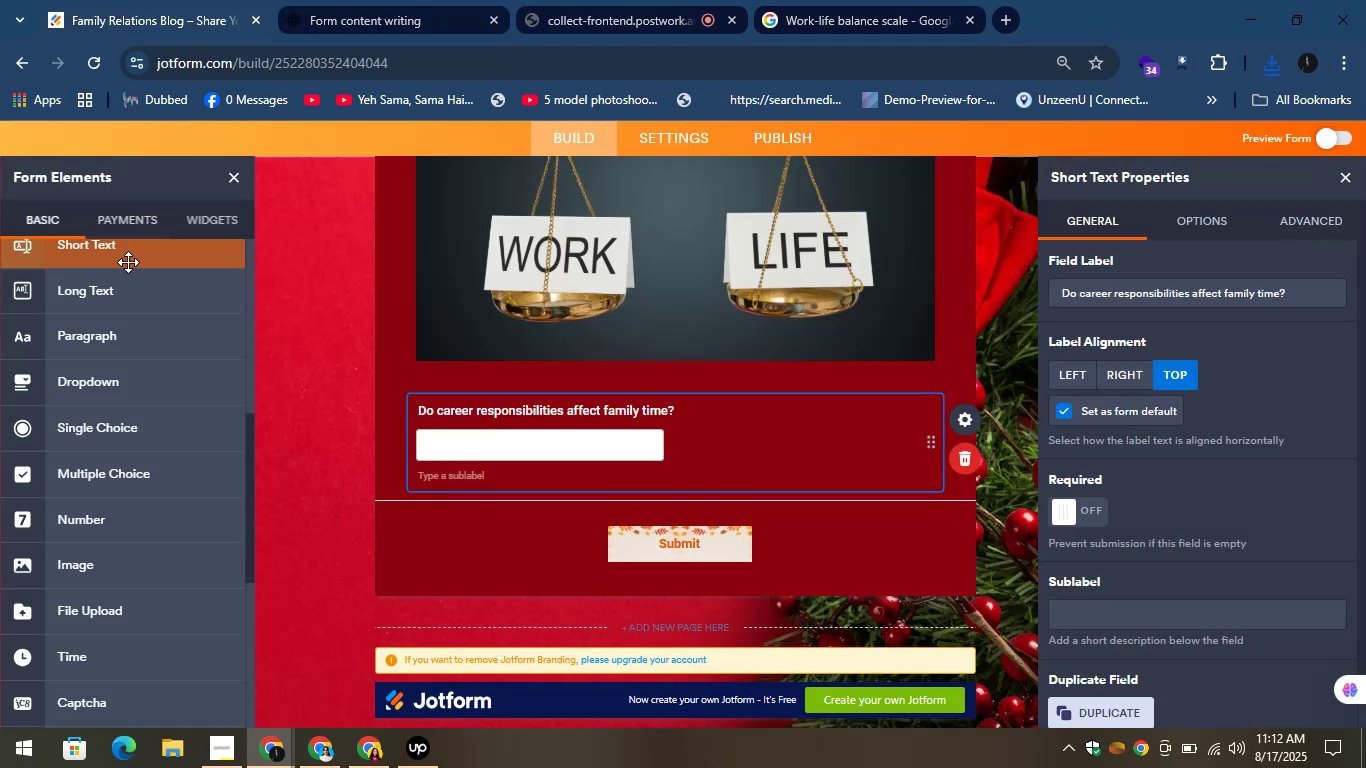 
left_click_drag(start_coordinate=[120, 259], to_coordinate=[505, 534])
 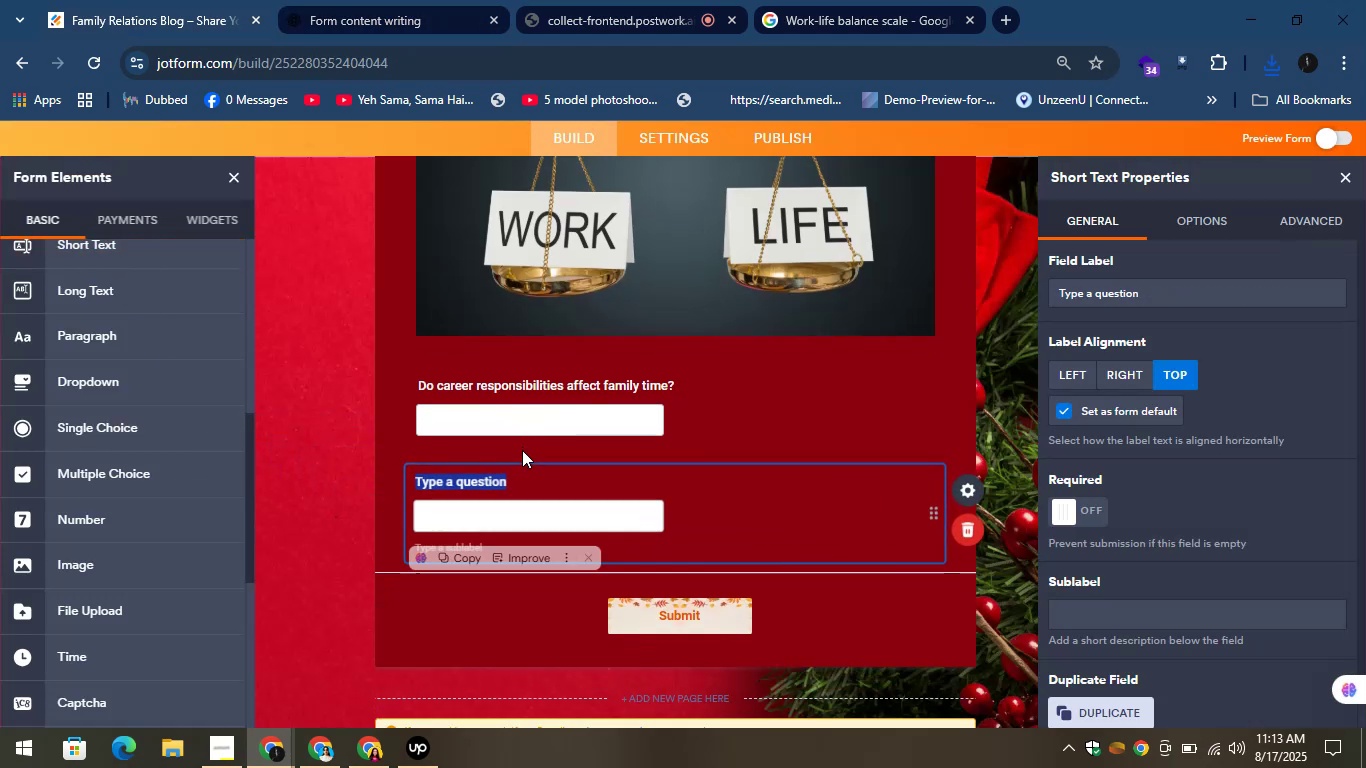 
key(Control+V)
 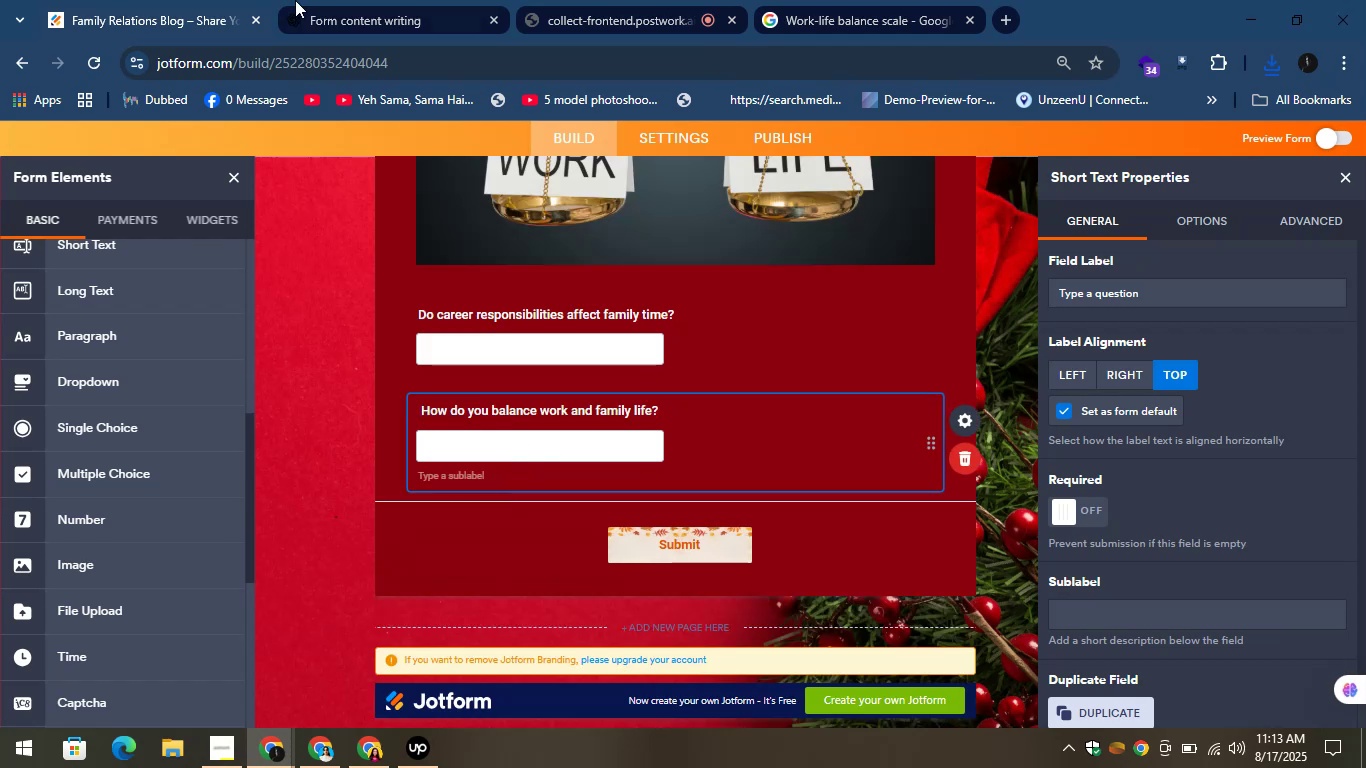 
left_click([339, 0])
 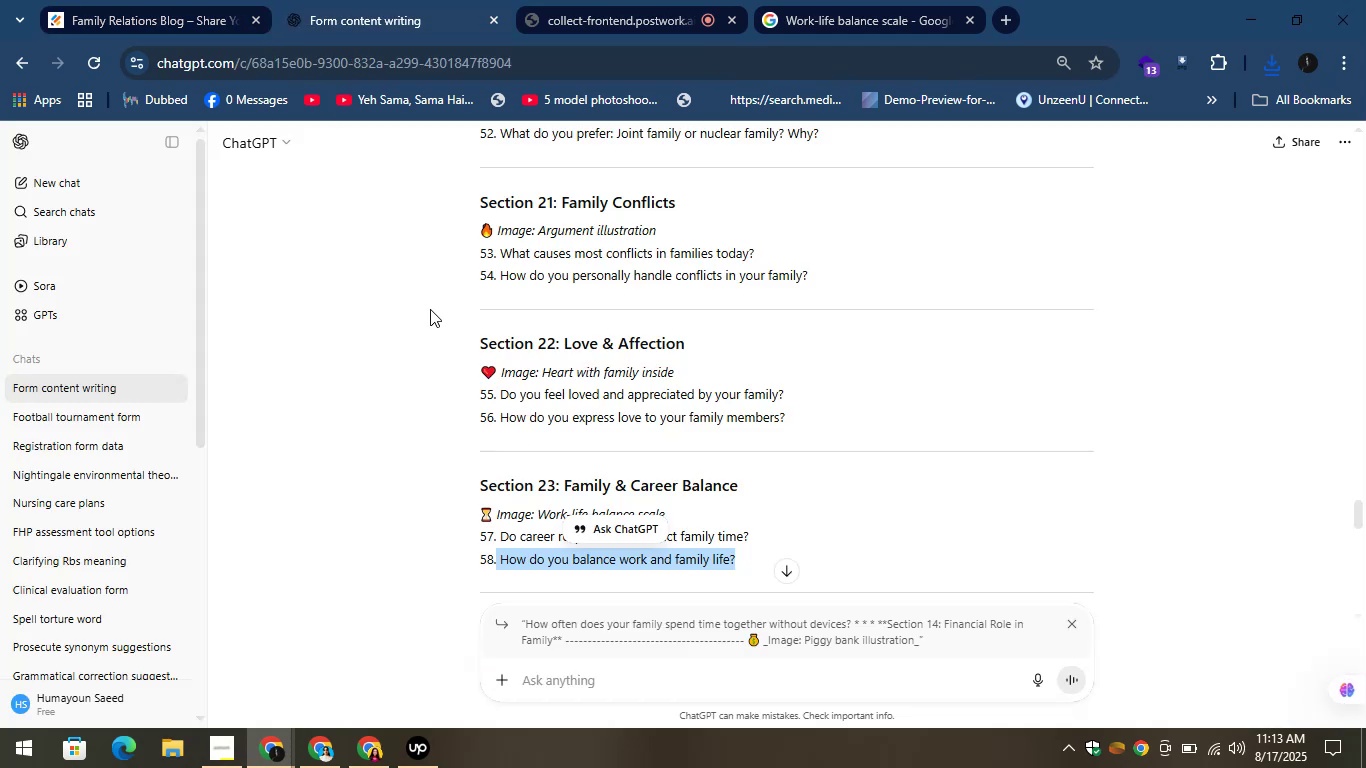 
scroll: coordinate [459, 379], scroll_direction: down, amount: 2.0
 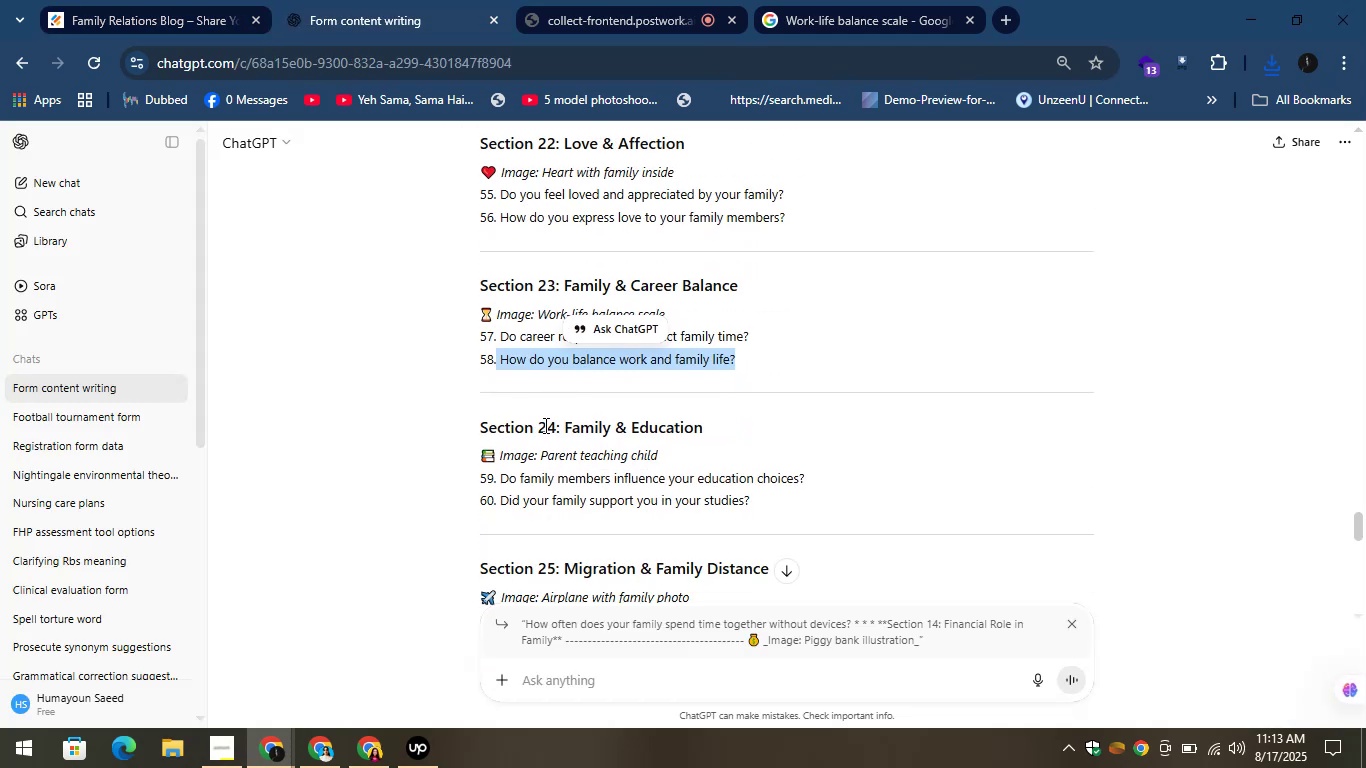 
left_click_drag(start_coordinate=[563, 428], to_coordinate=[759, 419])
 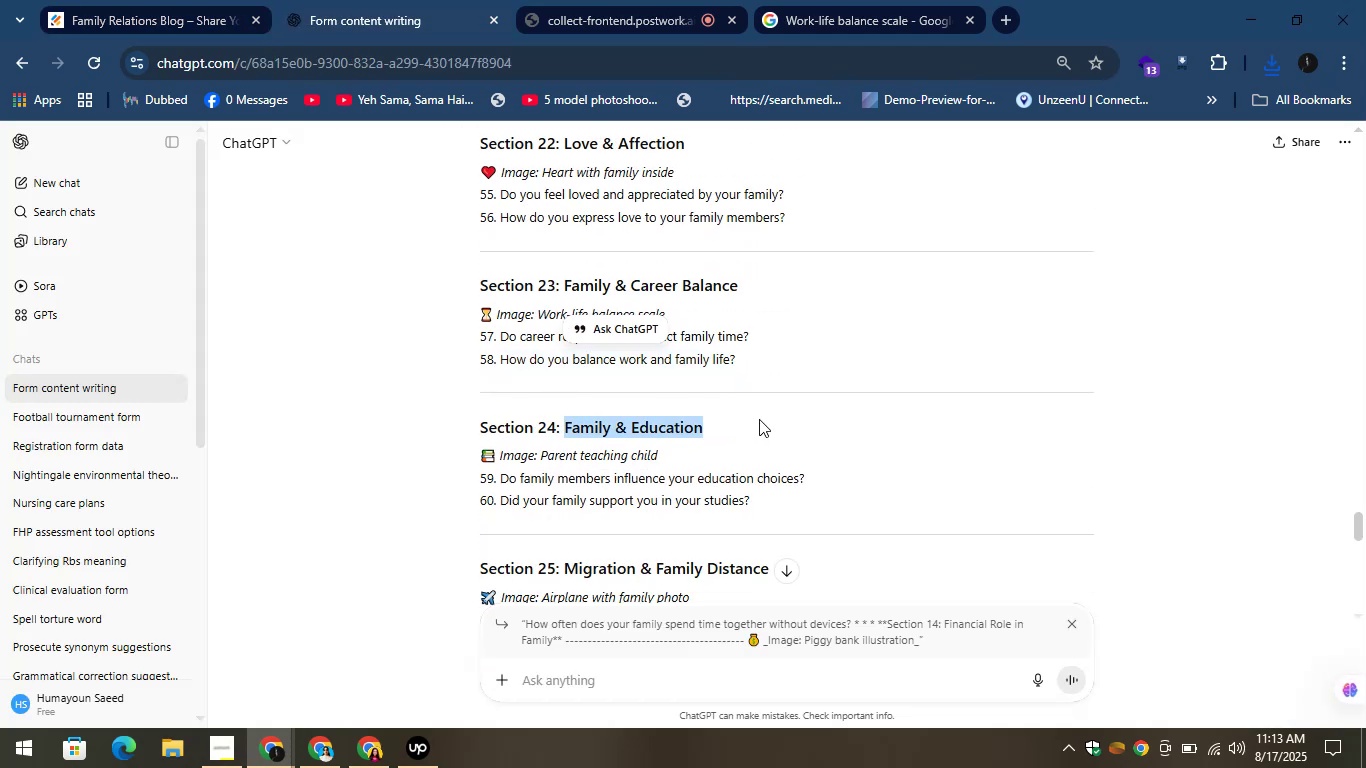 
key(Control+C)
 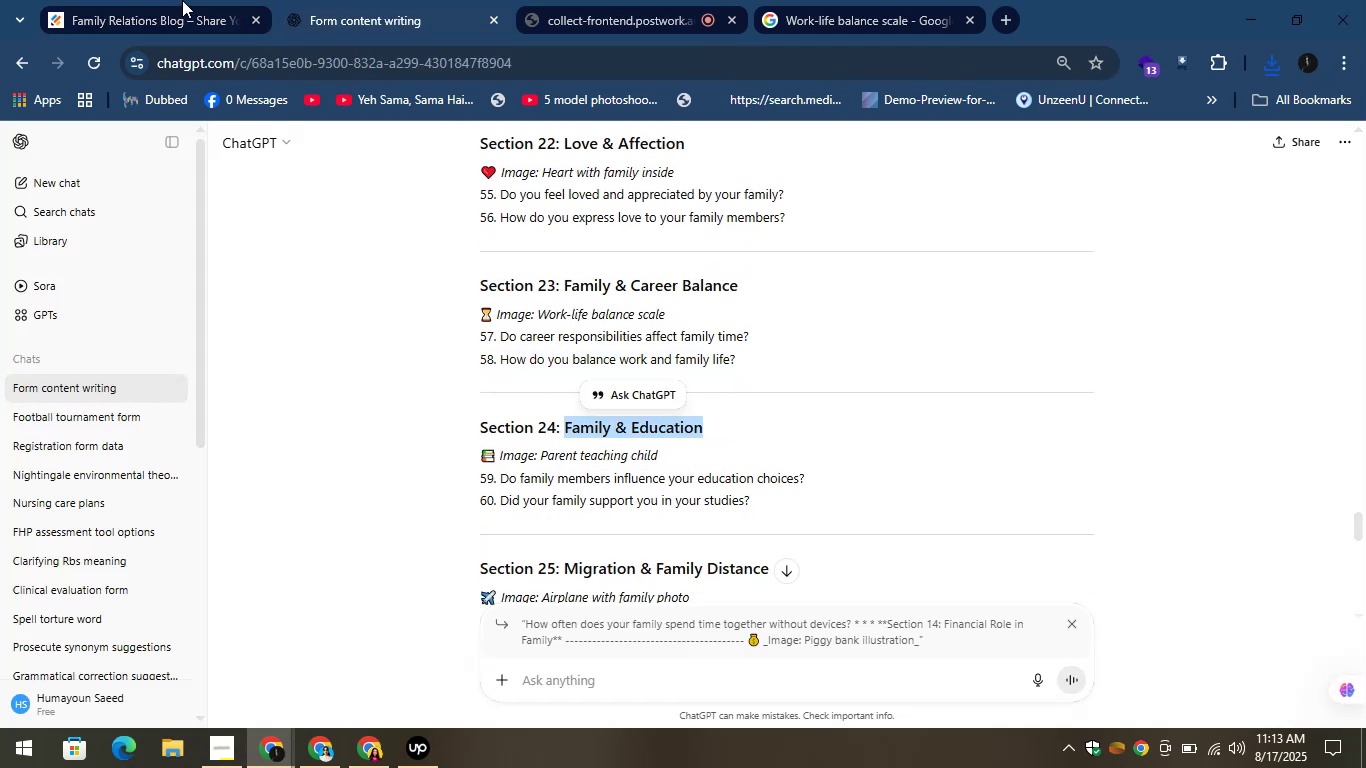 
left_click([123, 0])
 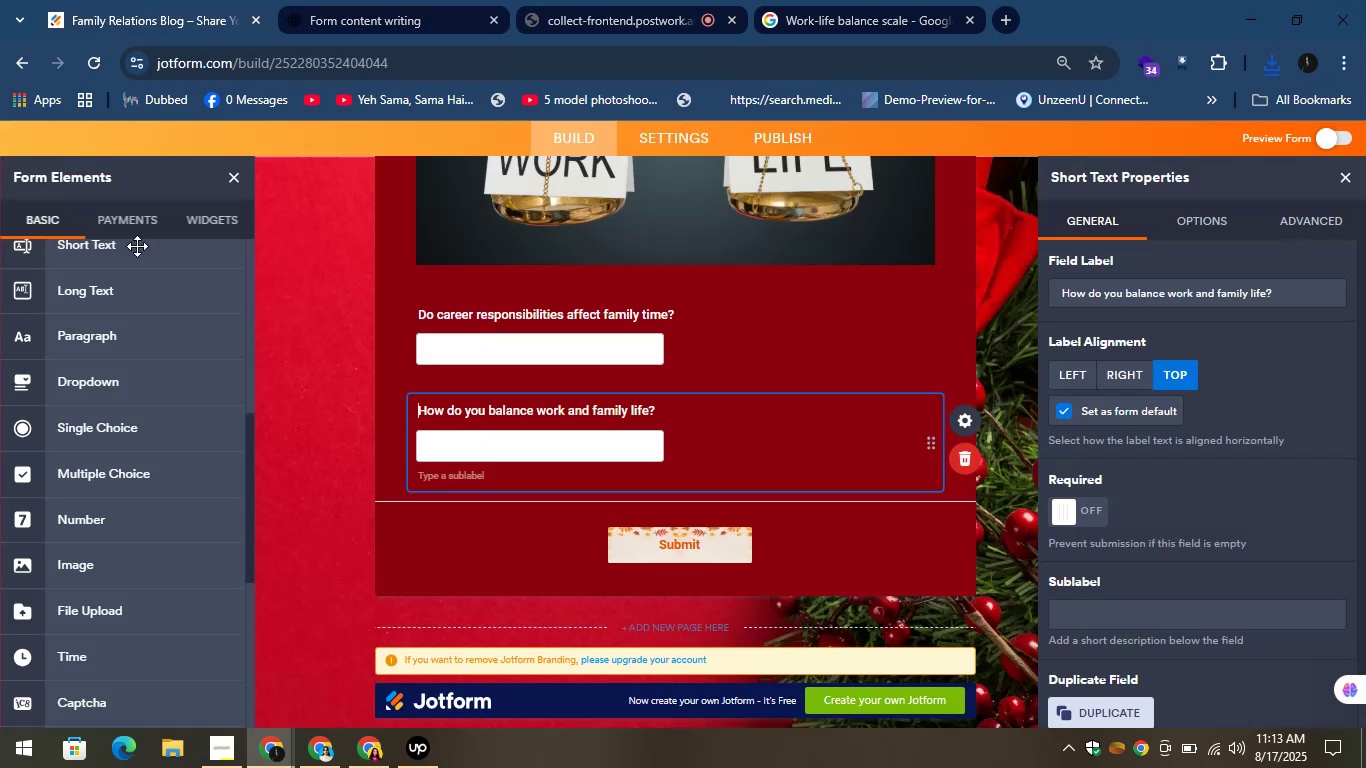 
scroll: coordinate [95, 323], scroll_direction: up, amount: 7.0
 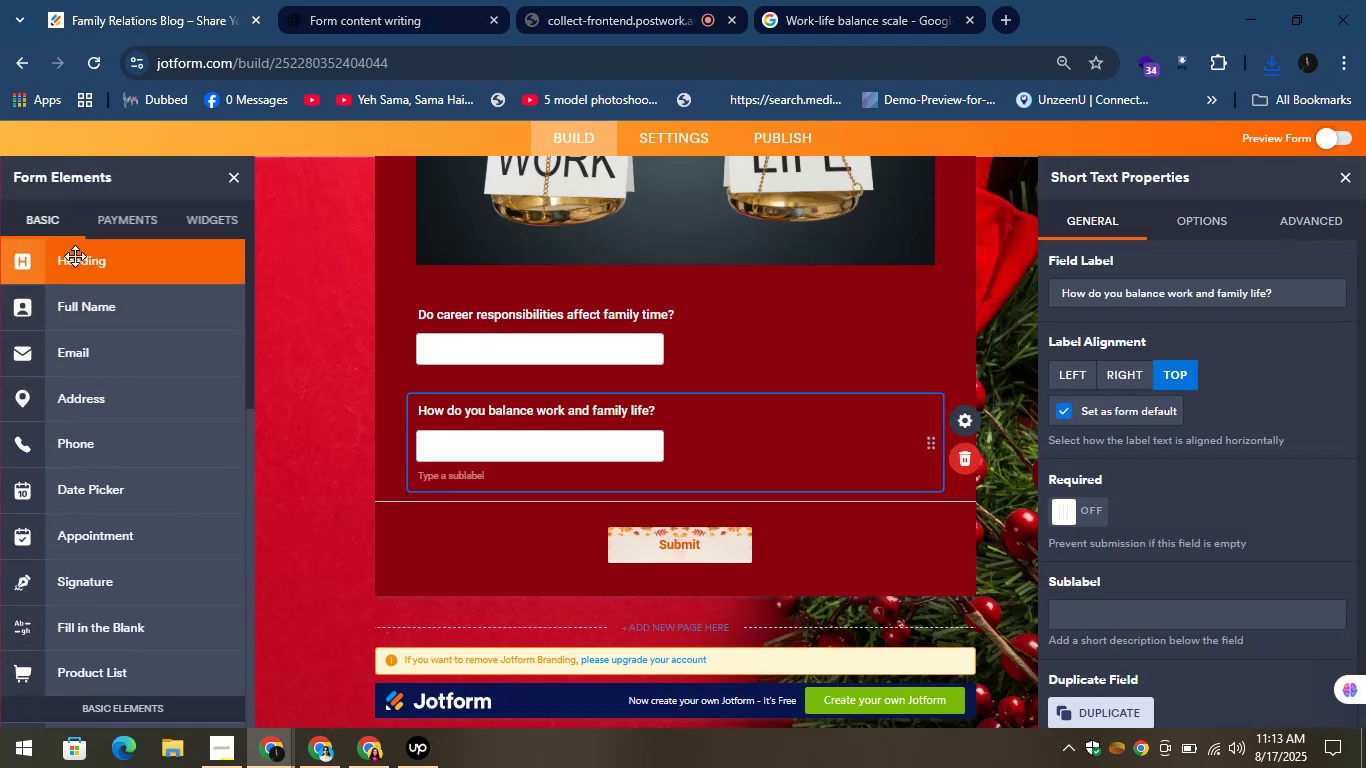 
left_click_drag(start_coordinate=[75, 256], to_coordinate=[525, 498])
 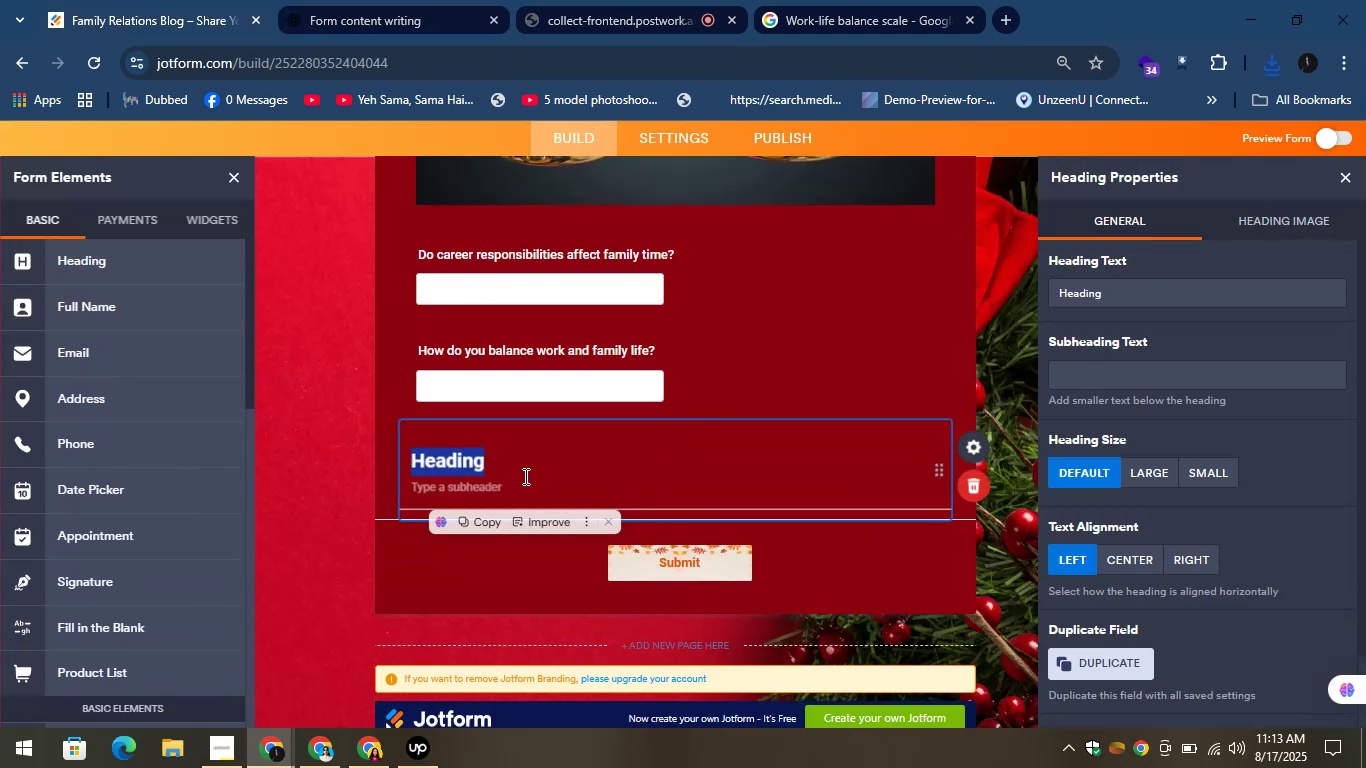 
key(Control+V)
 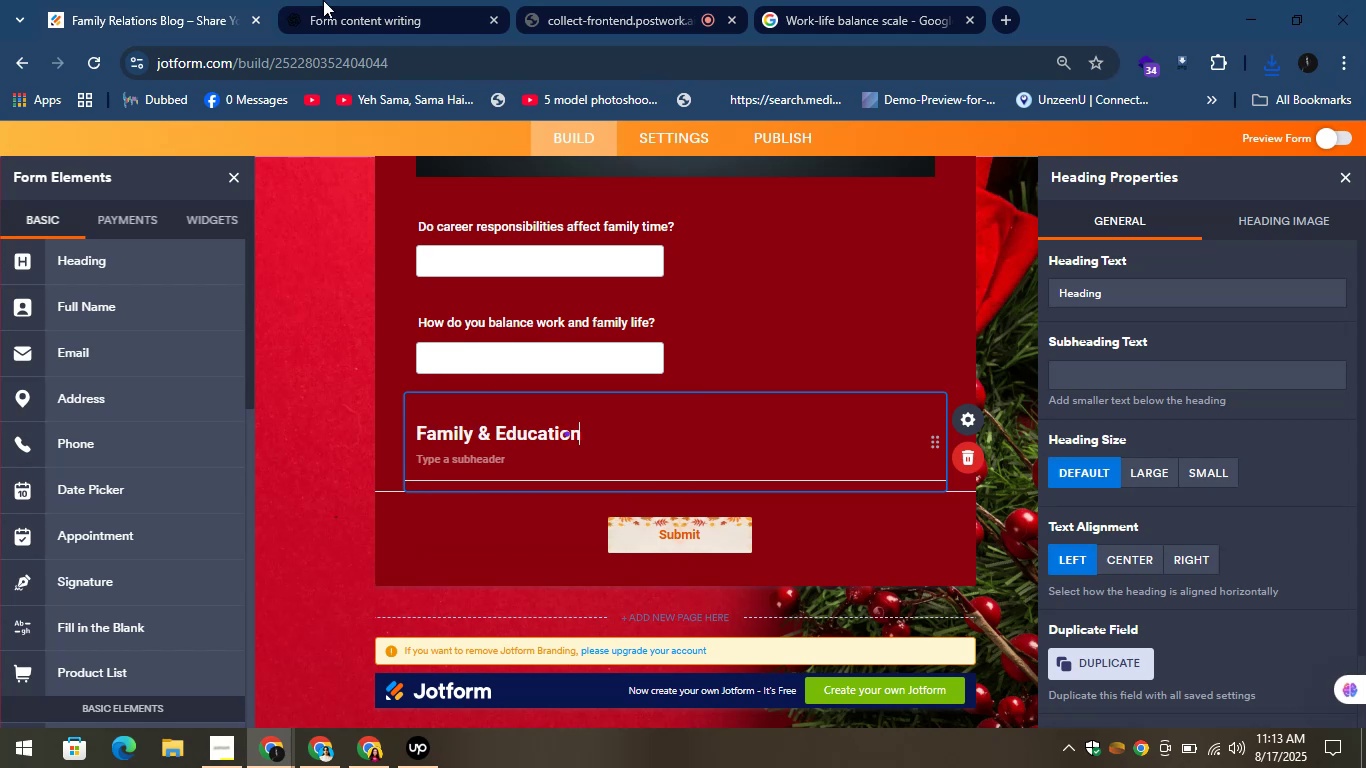 
left_click([321, 0])
 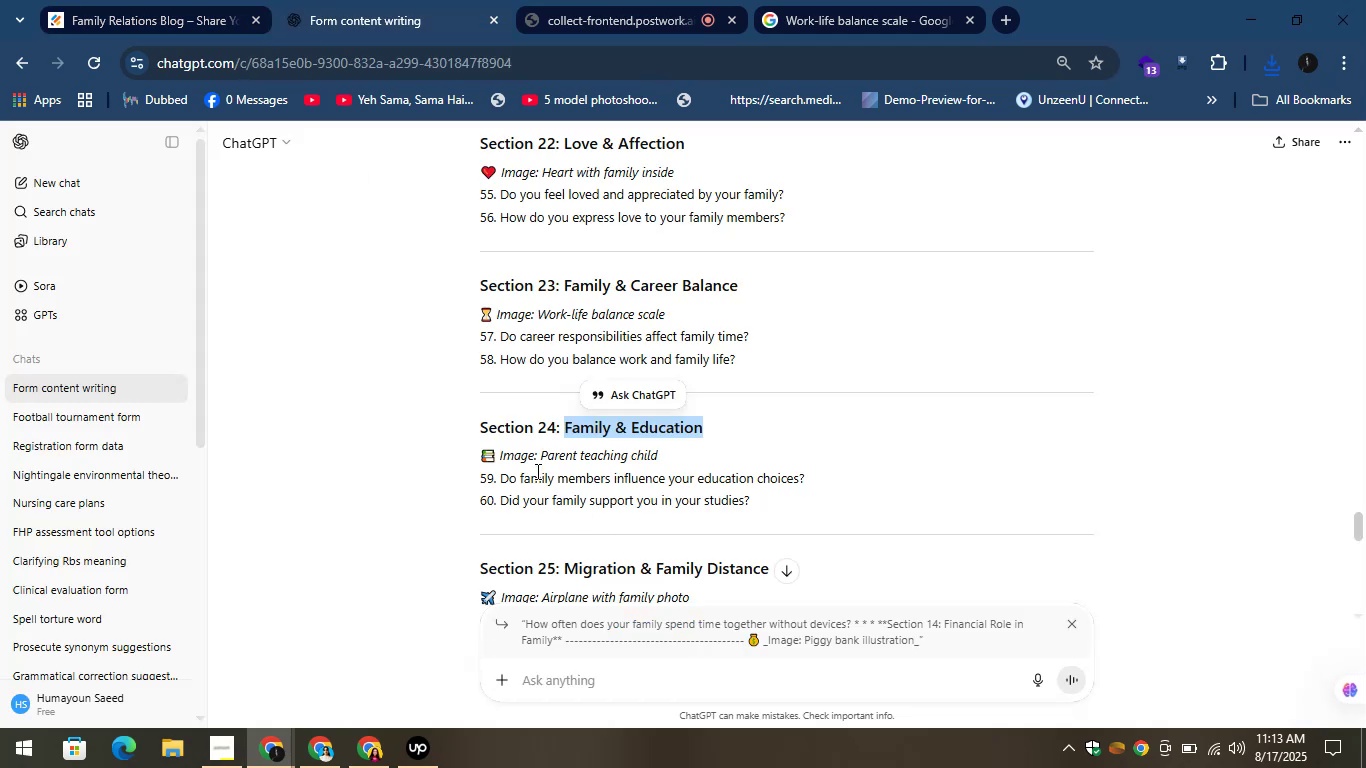 
left_click_drag(start_coordinate=[540, 446], to_coordinate=[664, 440])
 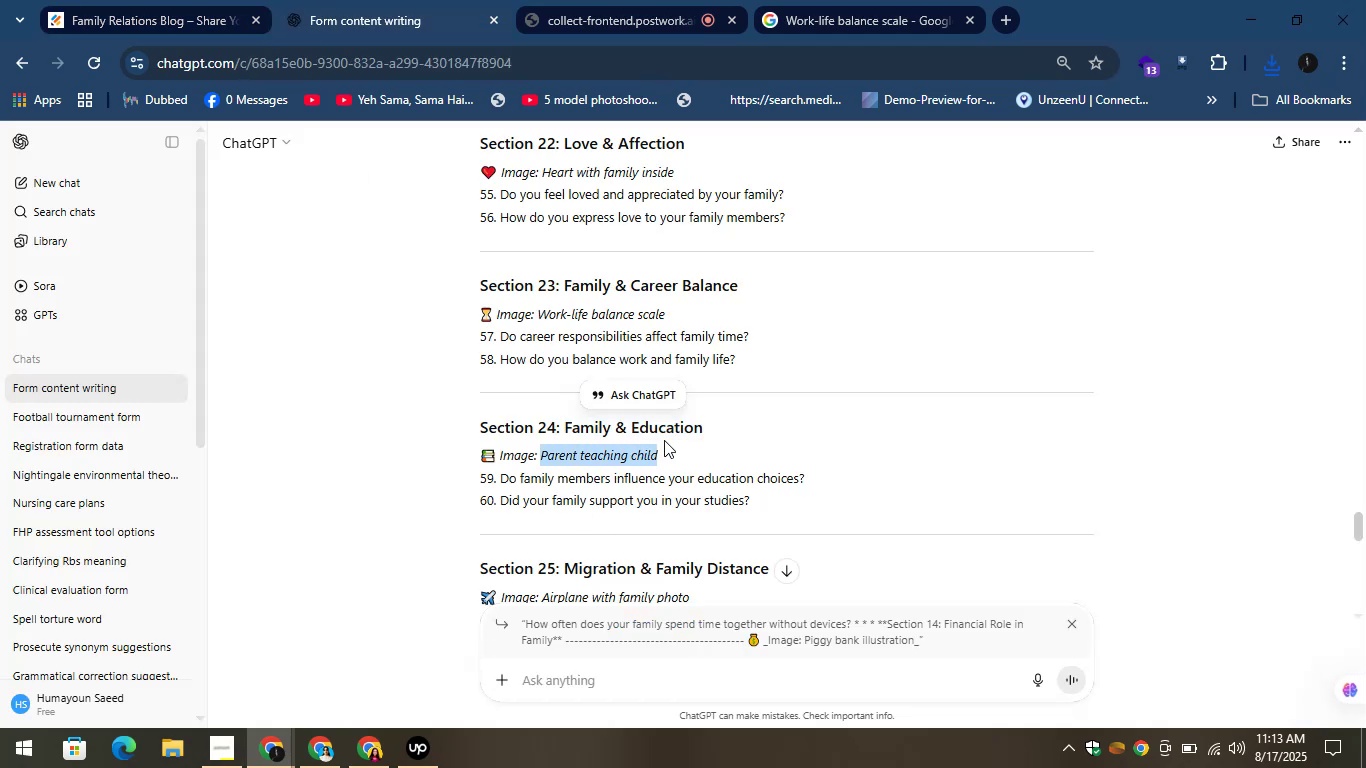 
key(Control+C)
 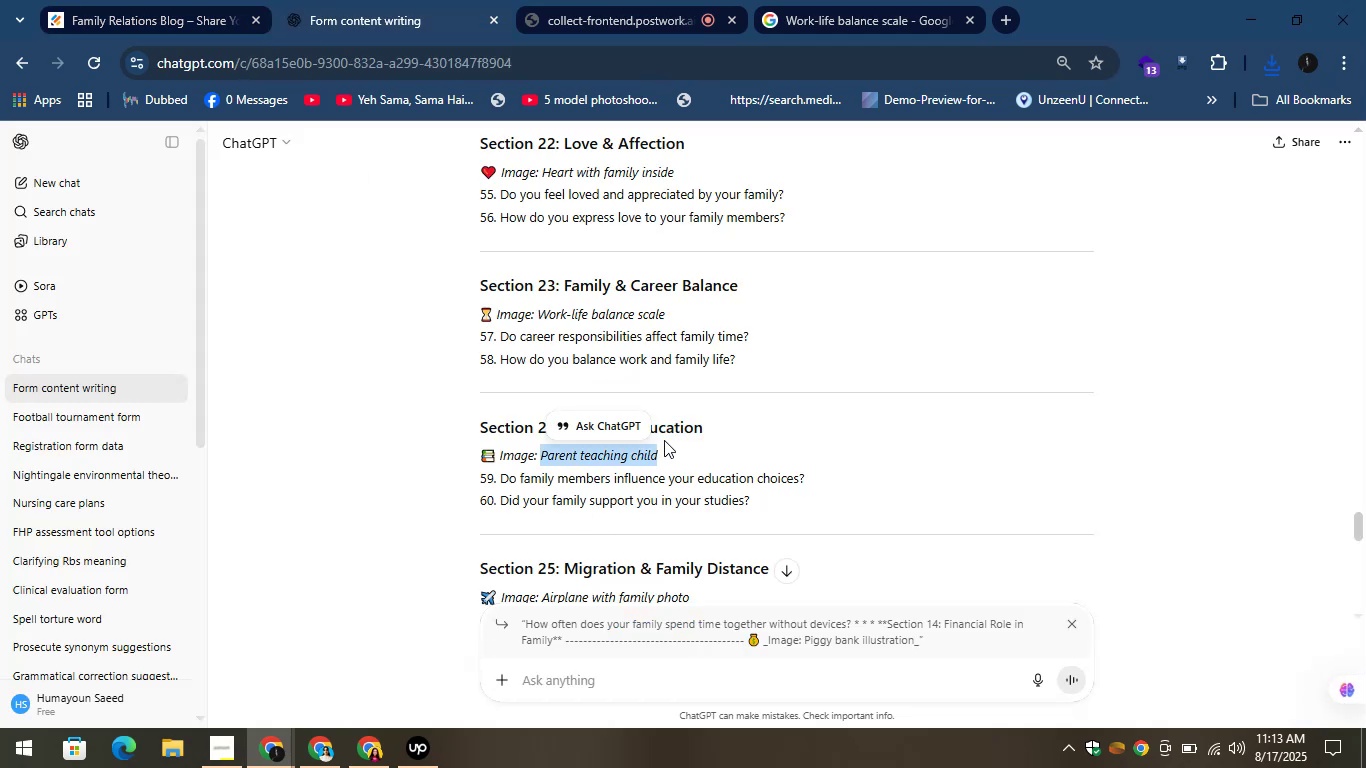 
key(Control+C)
 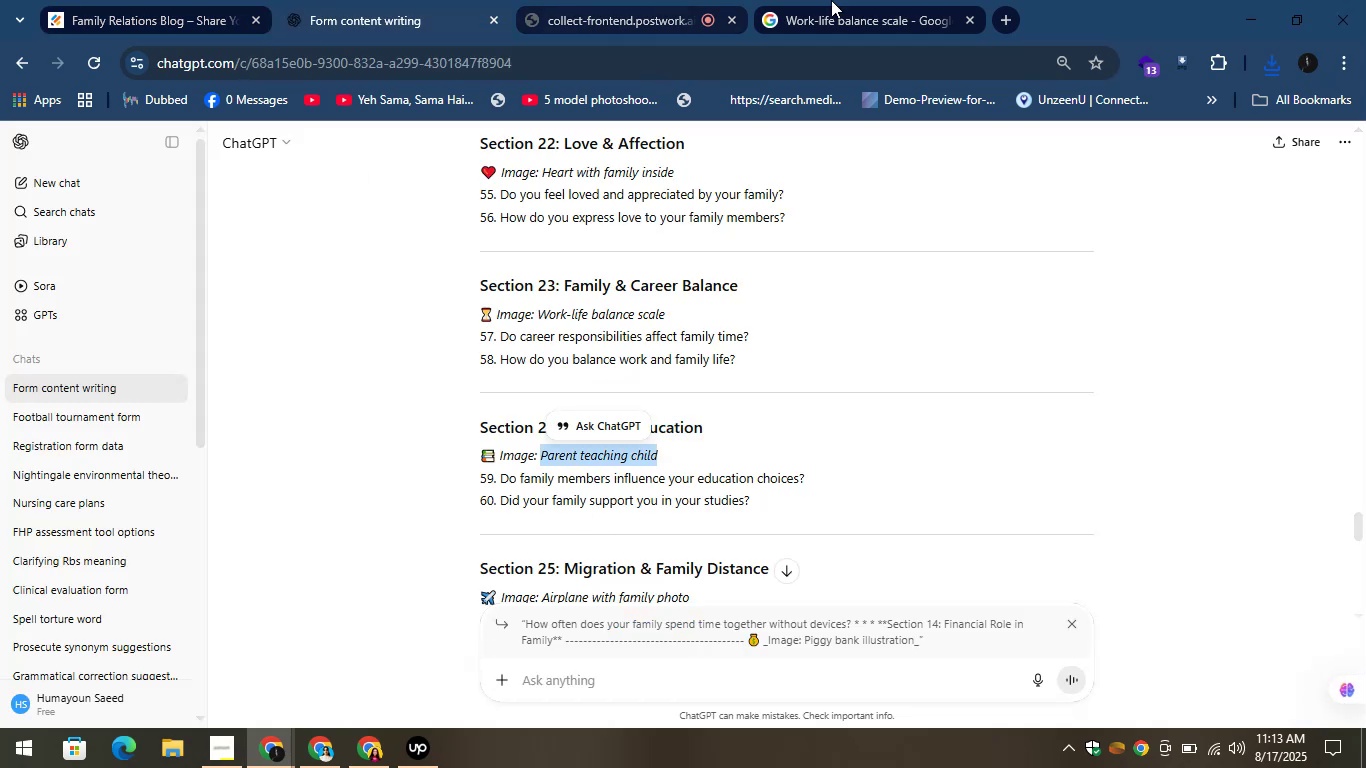 
left_click([863, 0])
 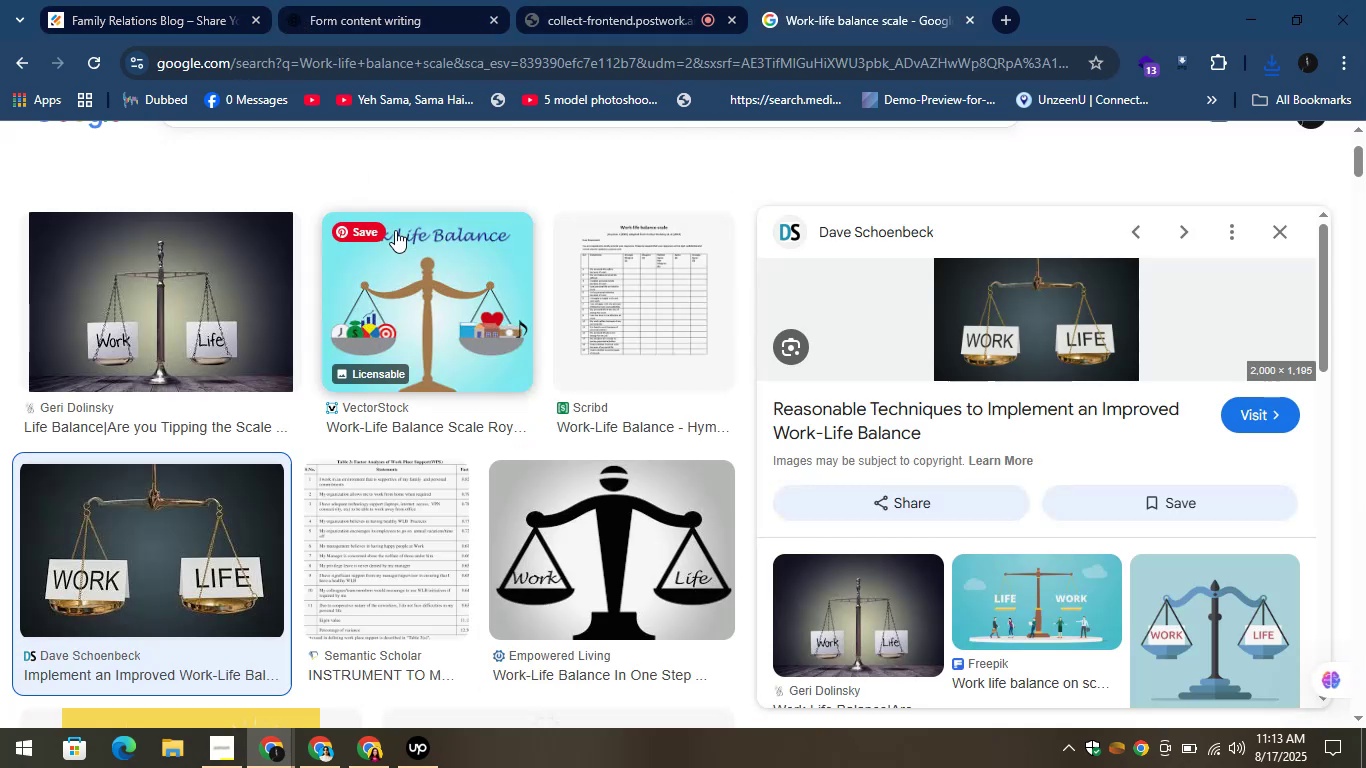 
scroll: coordinate [399, 222], scroll_direction: up, amount: 4.0
 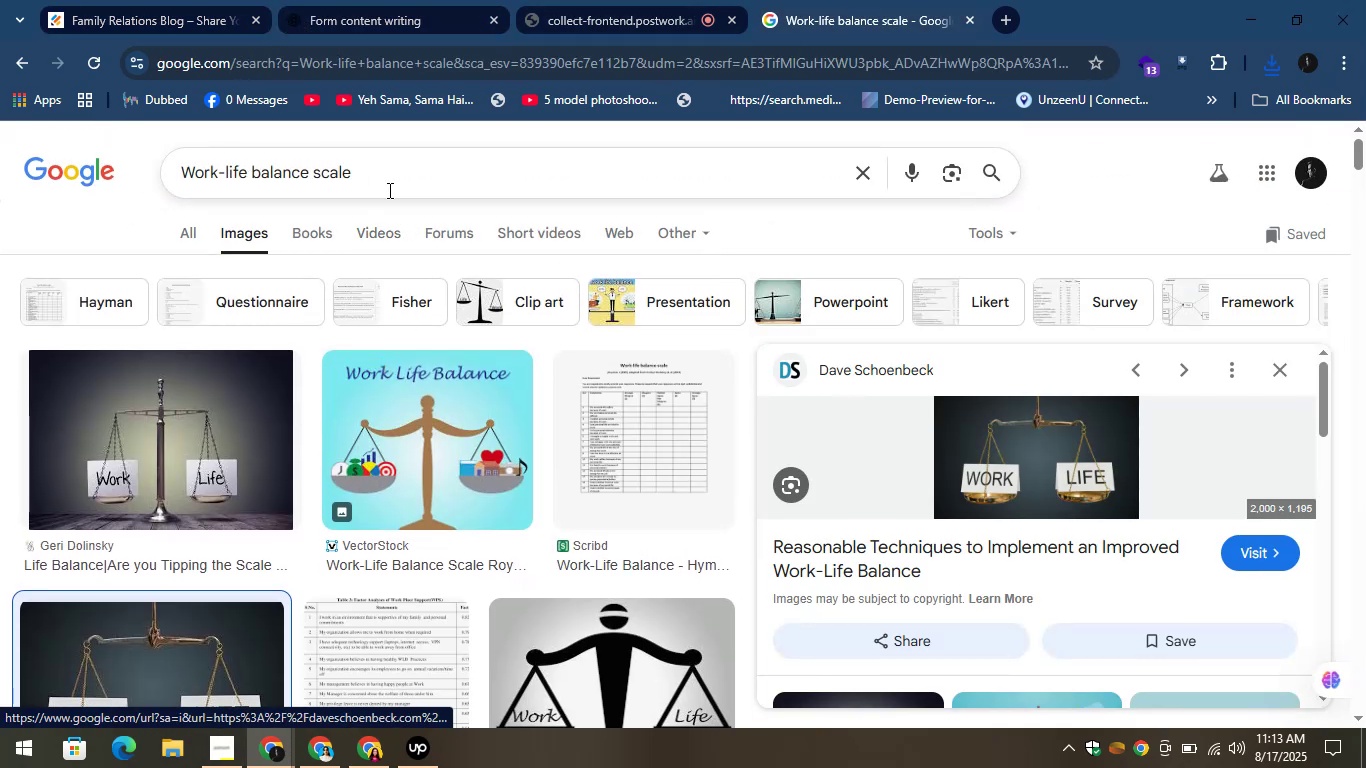 
left_click([381, 179])
 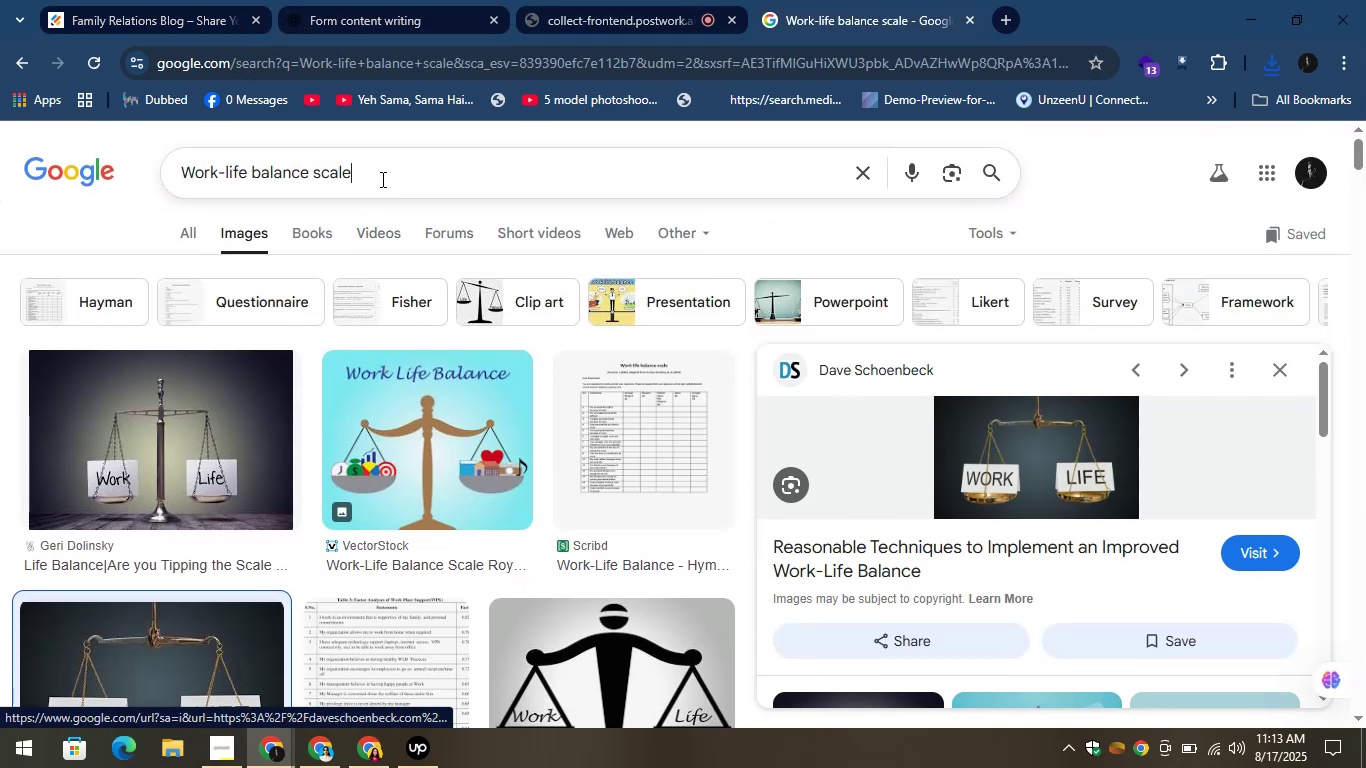 
key(Control+A)
 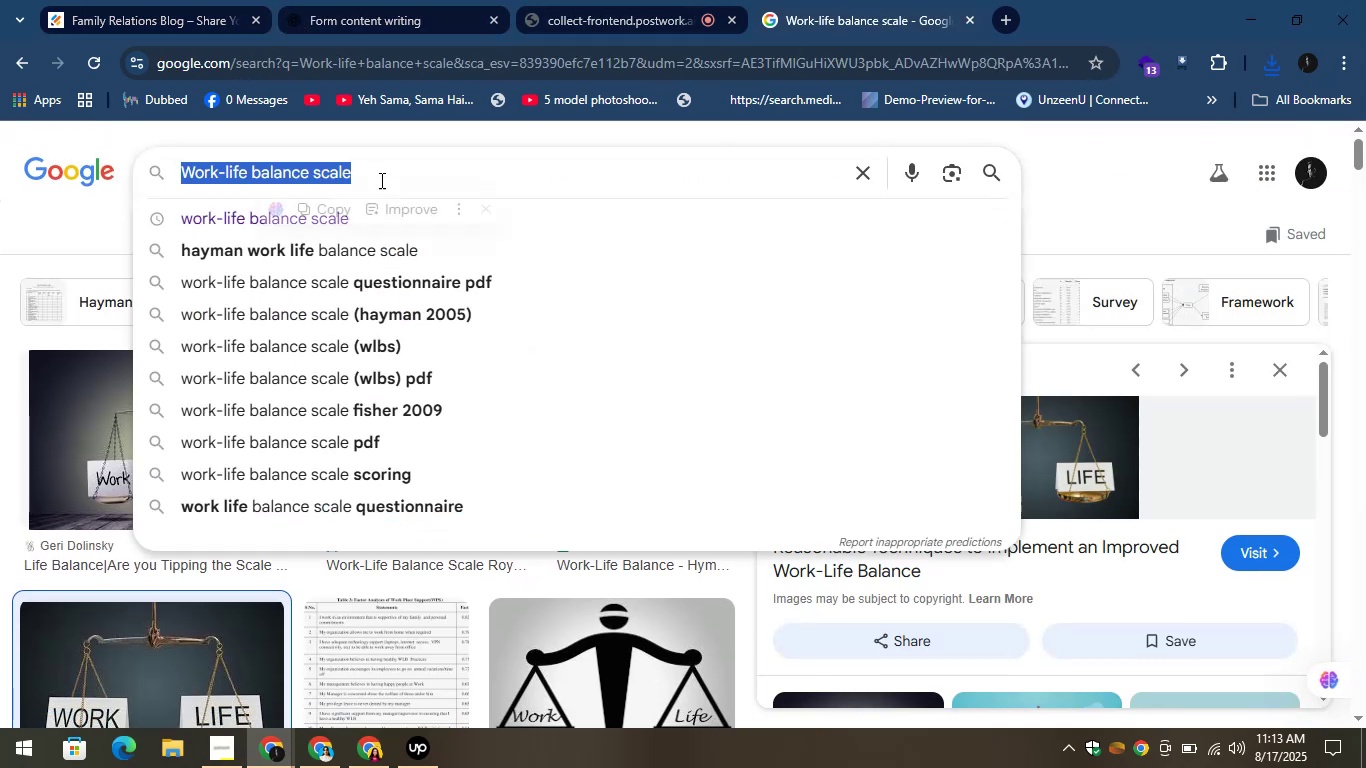 
key(Control+V)
 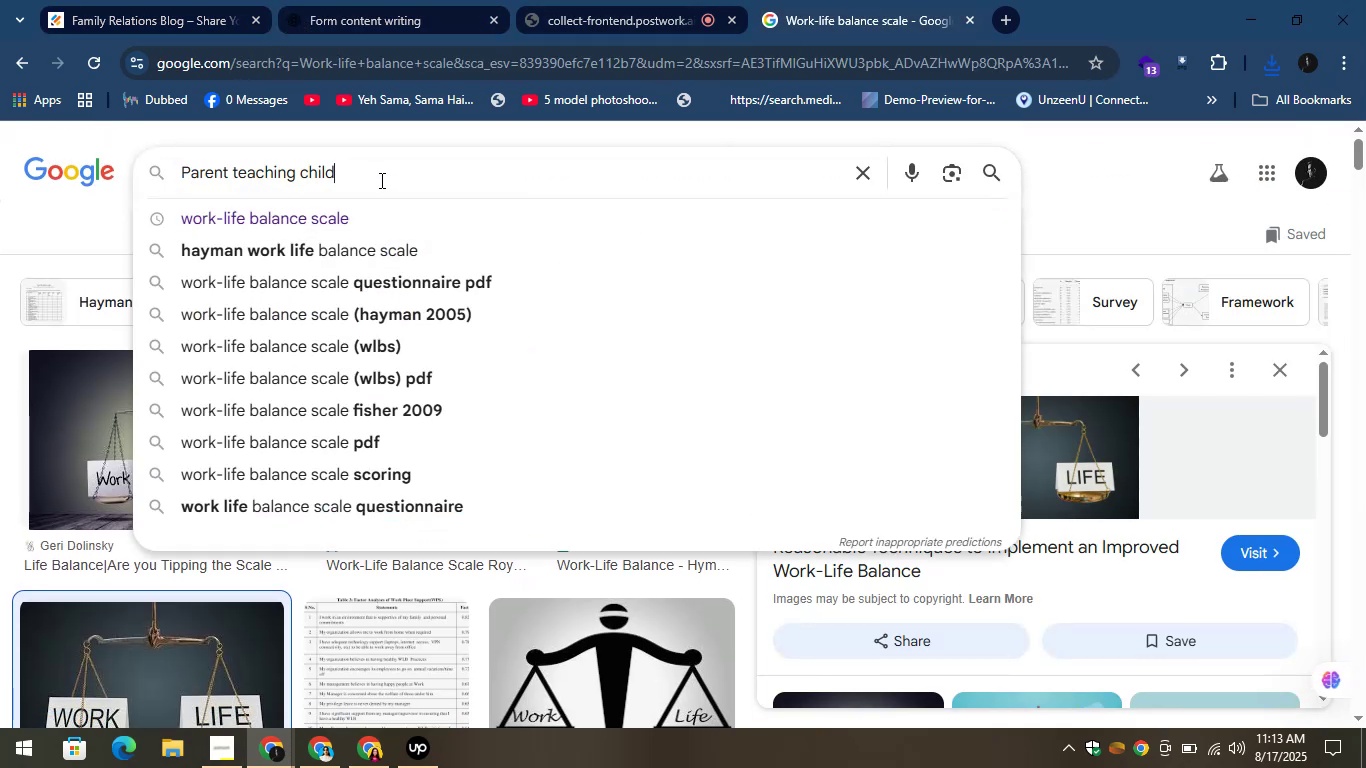 
key(Enter)
 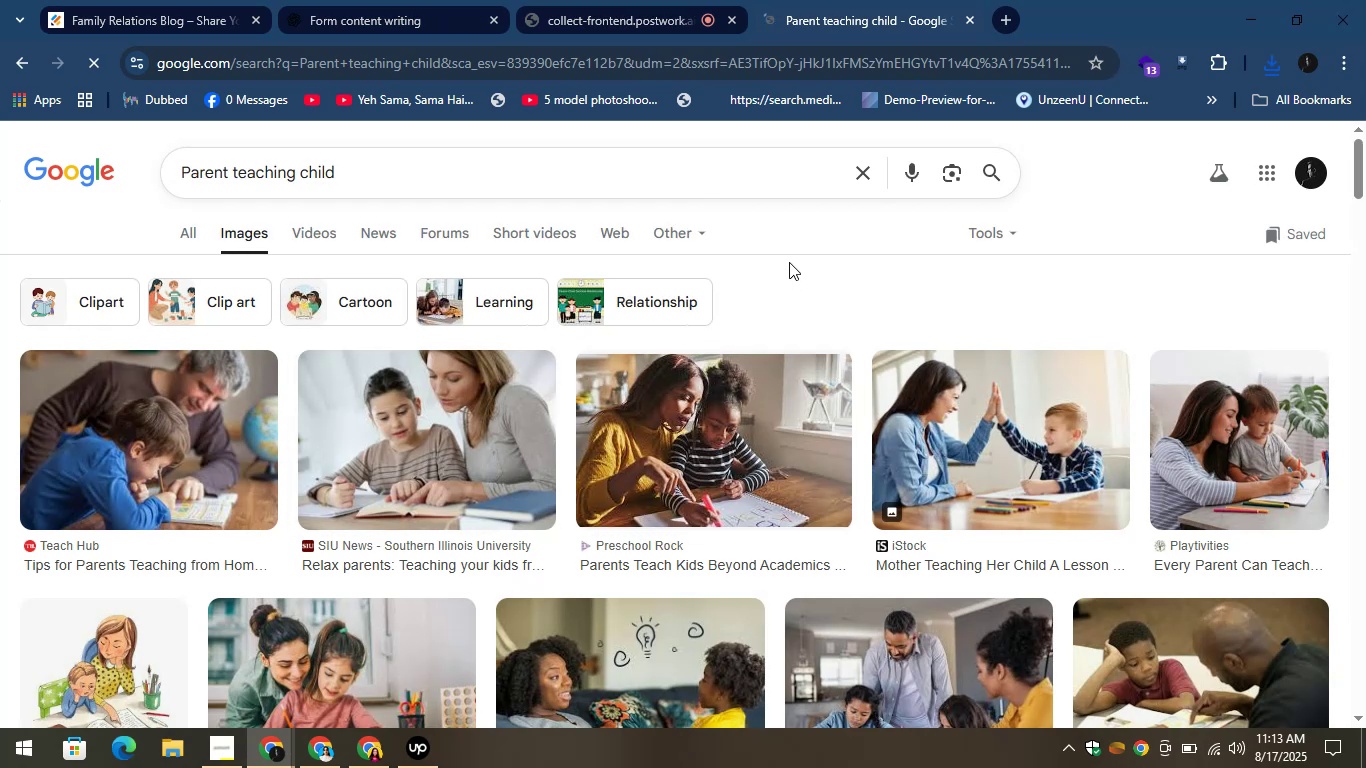 
wait(5.71)
 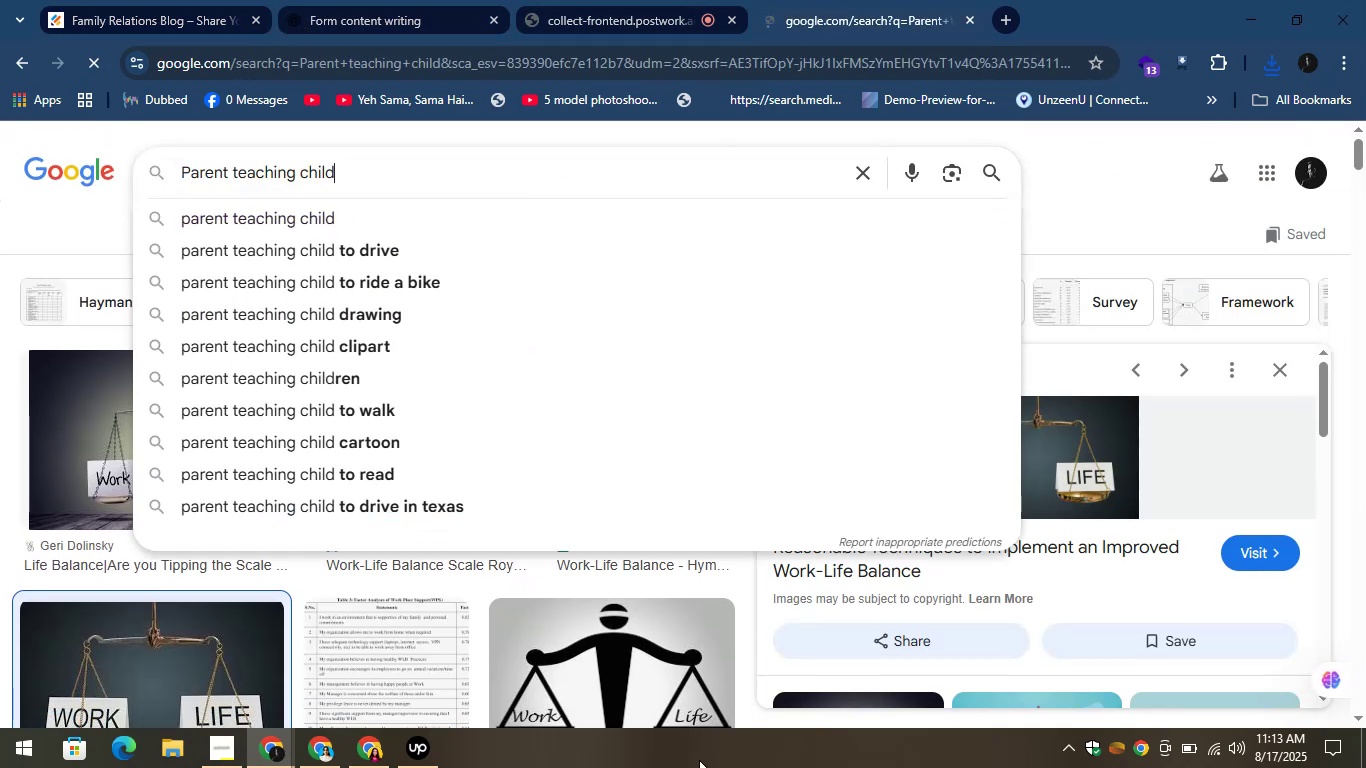 
left_click([690, 443])
 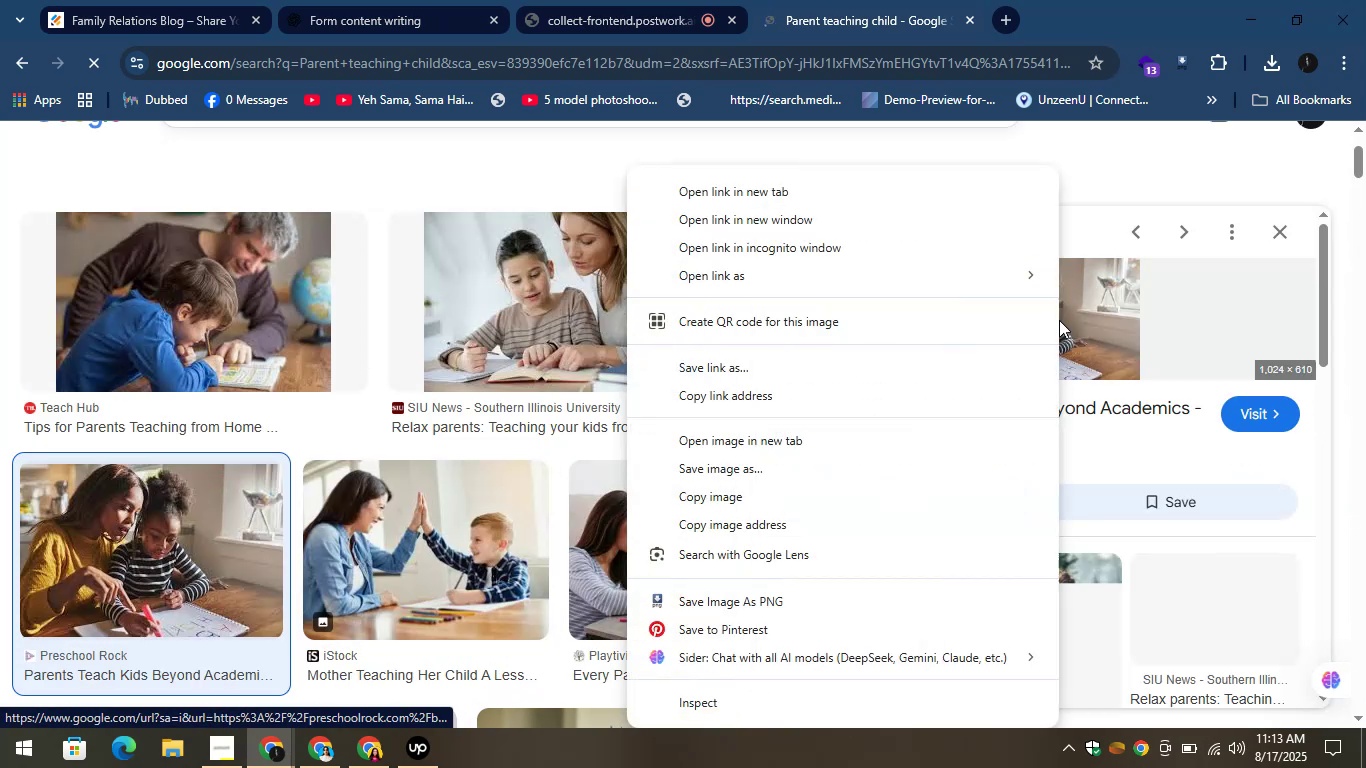 
left_click([780, 611])
 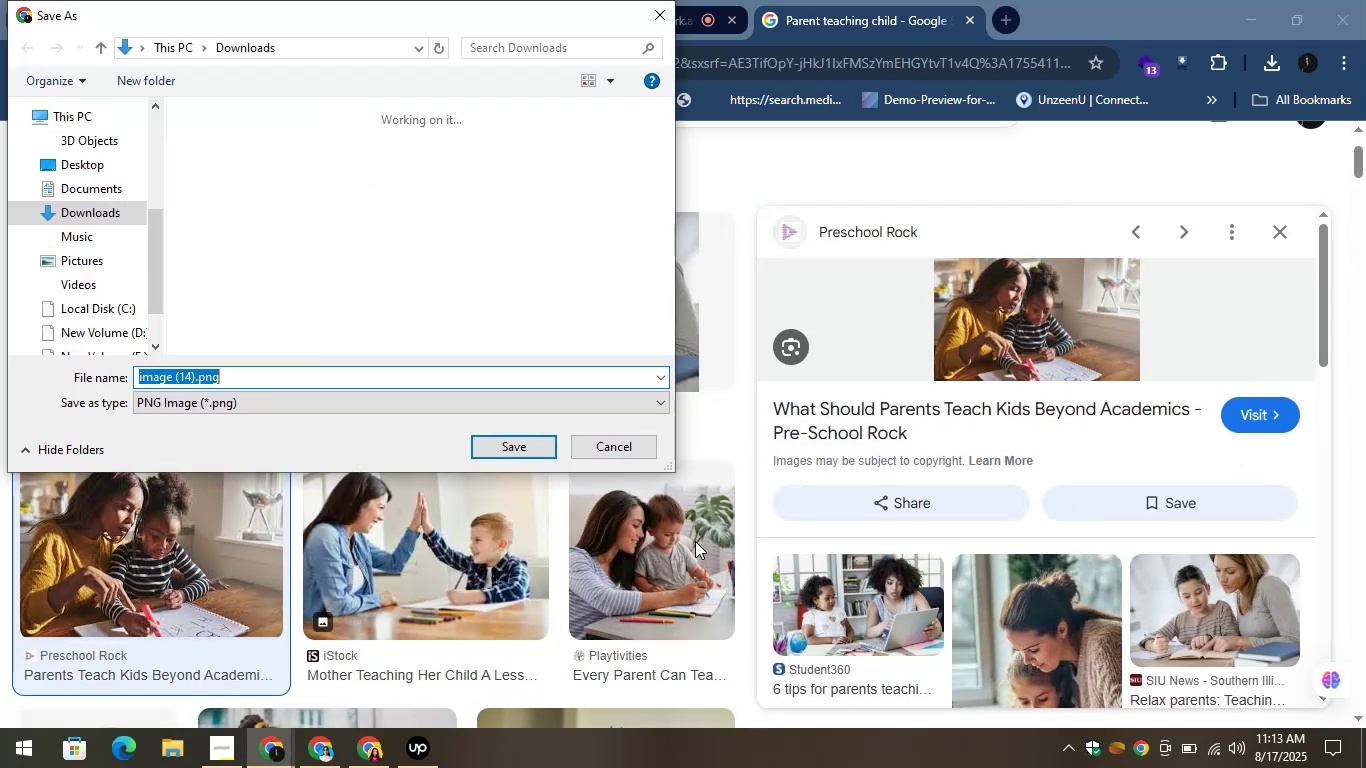 
left_click([525, 452])
 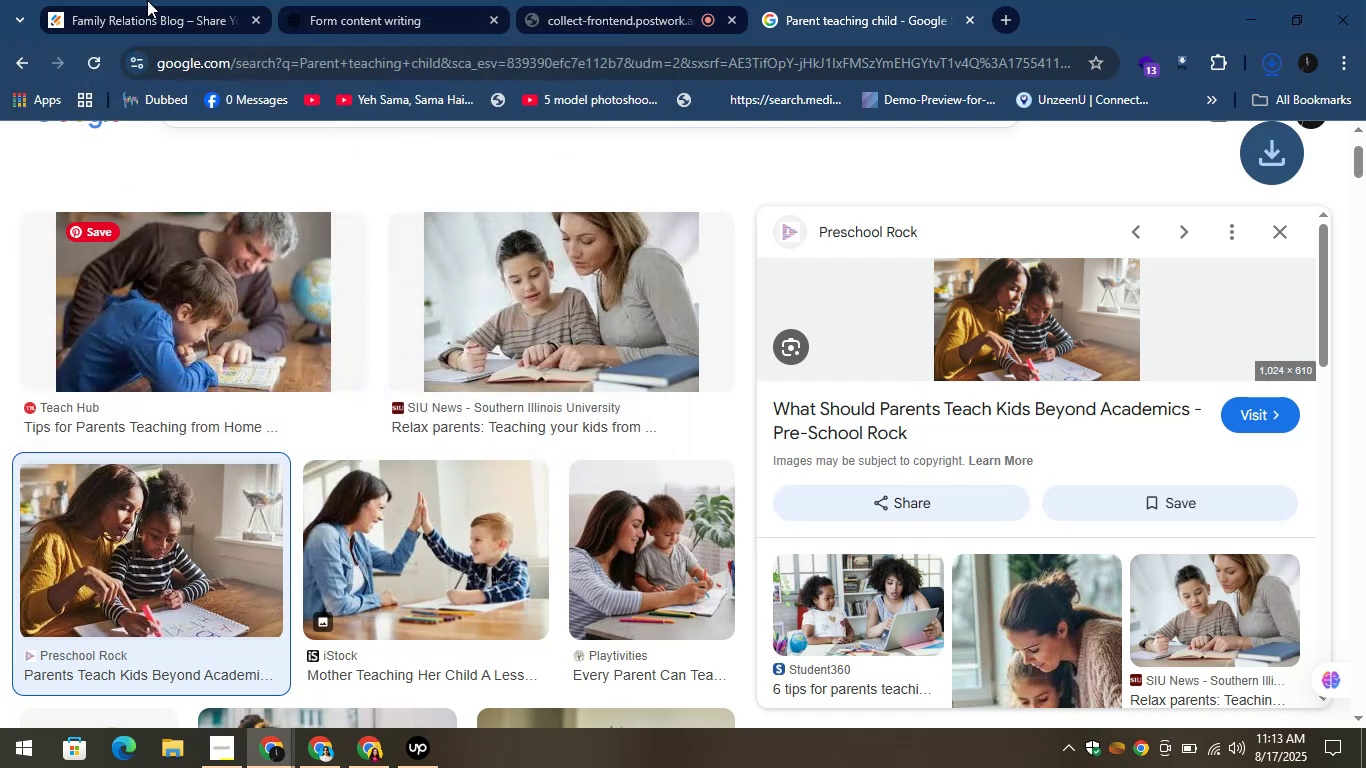 
left_click([123, 0])
 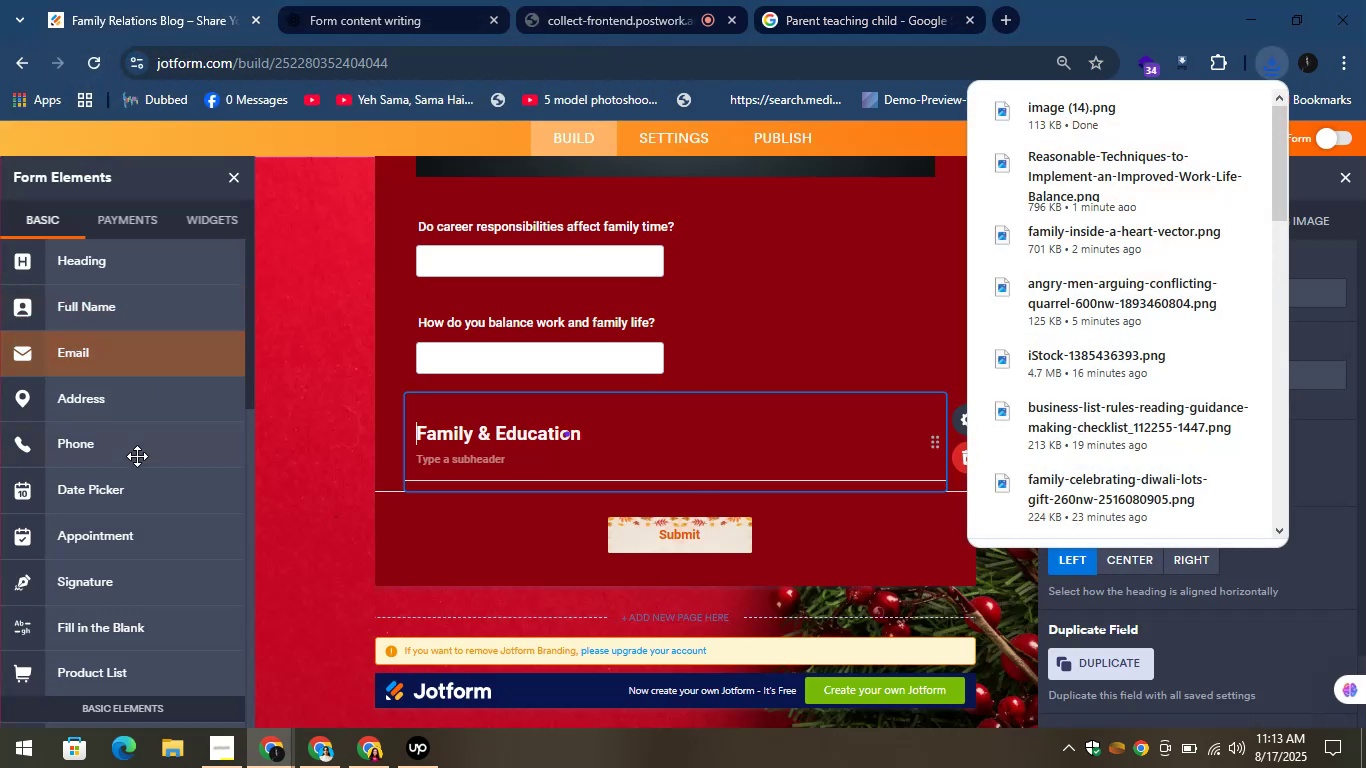 
scroll: coordinate [134, 587], scroll_direction: down, amount: 5.0
 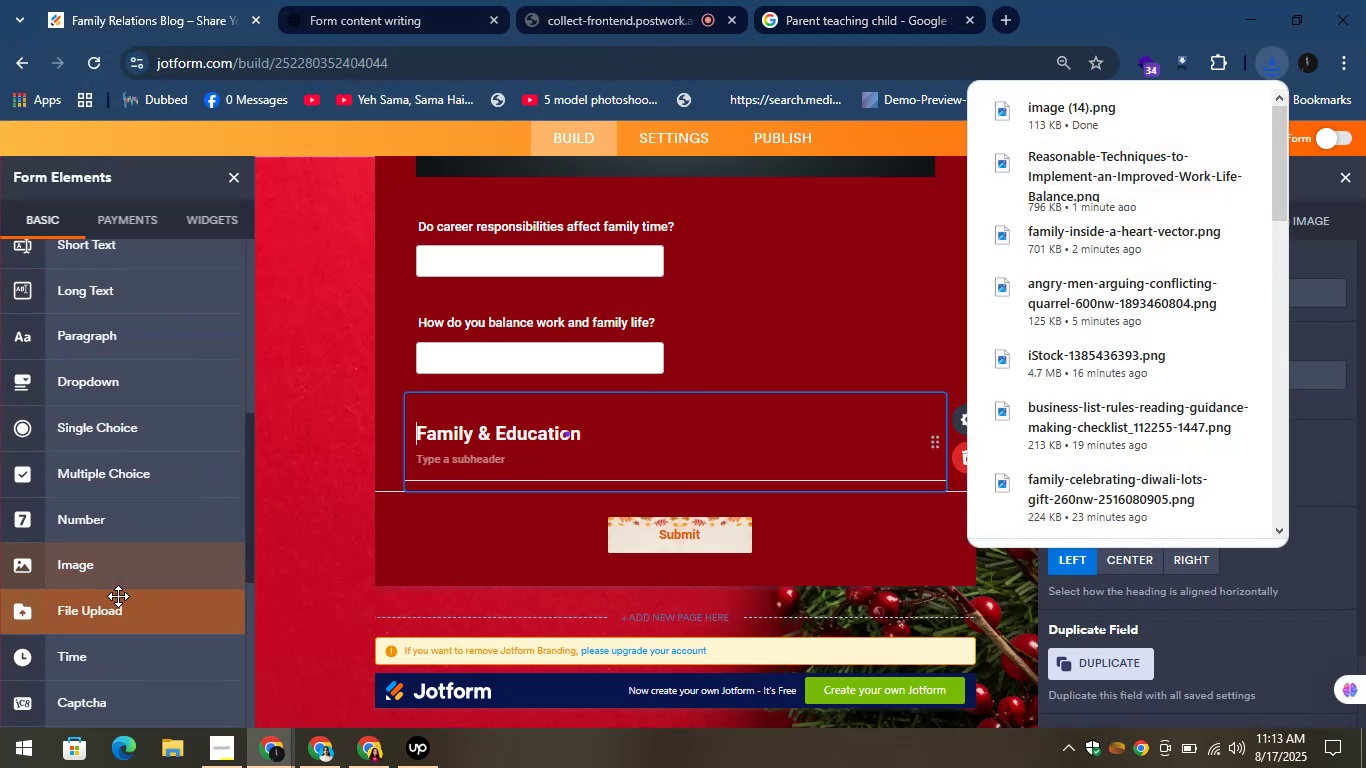 
left_click_drag(start_coordinate=[108, 561], to_coordinate=[607, 482])
 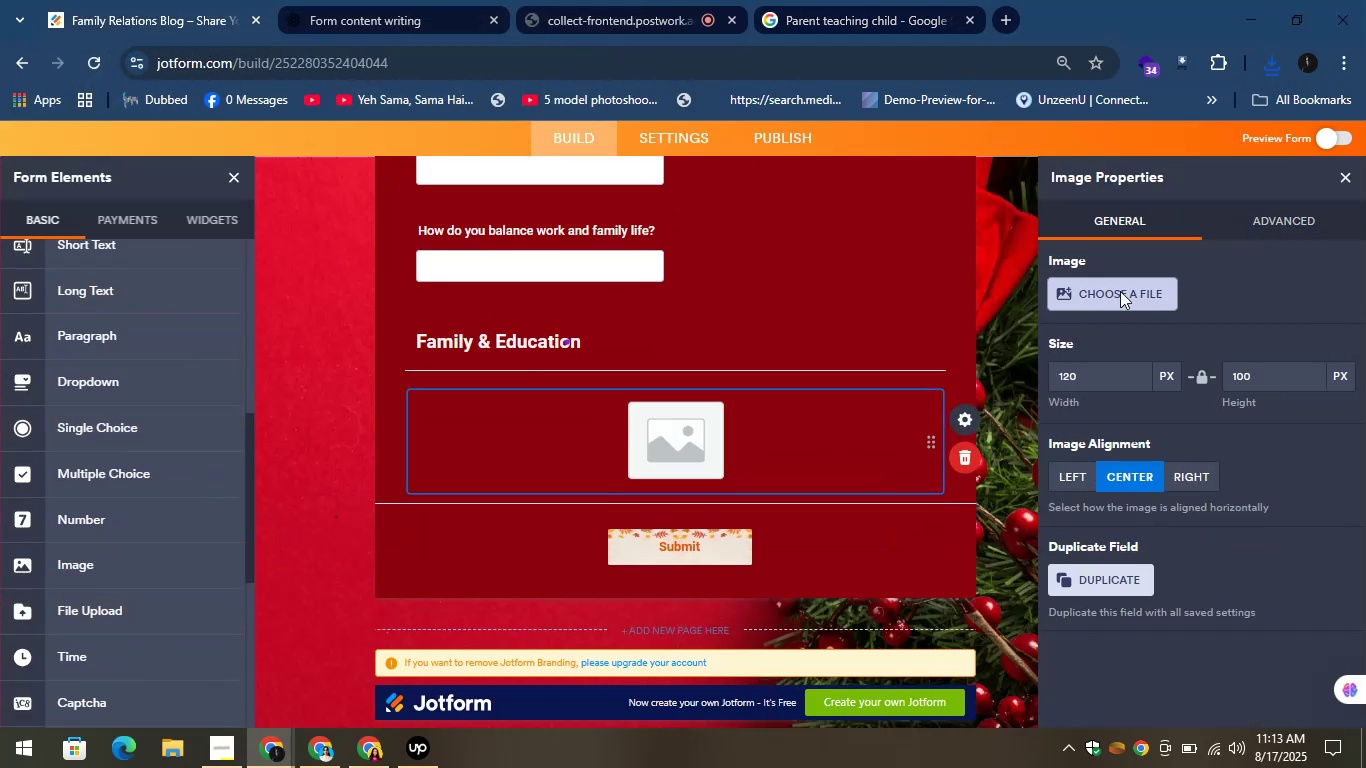 
left_click([1156, 419])
 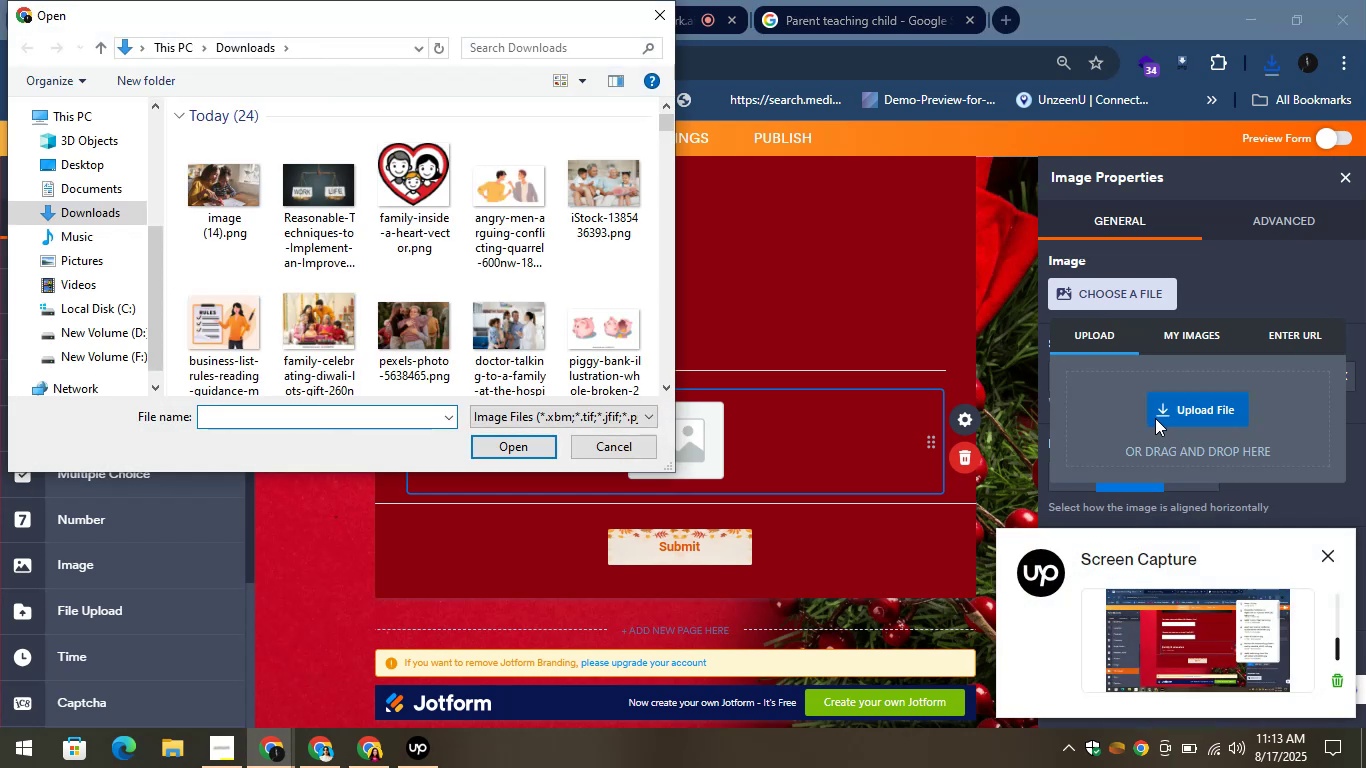 
left_click([214, 184])
 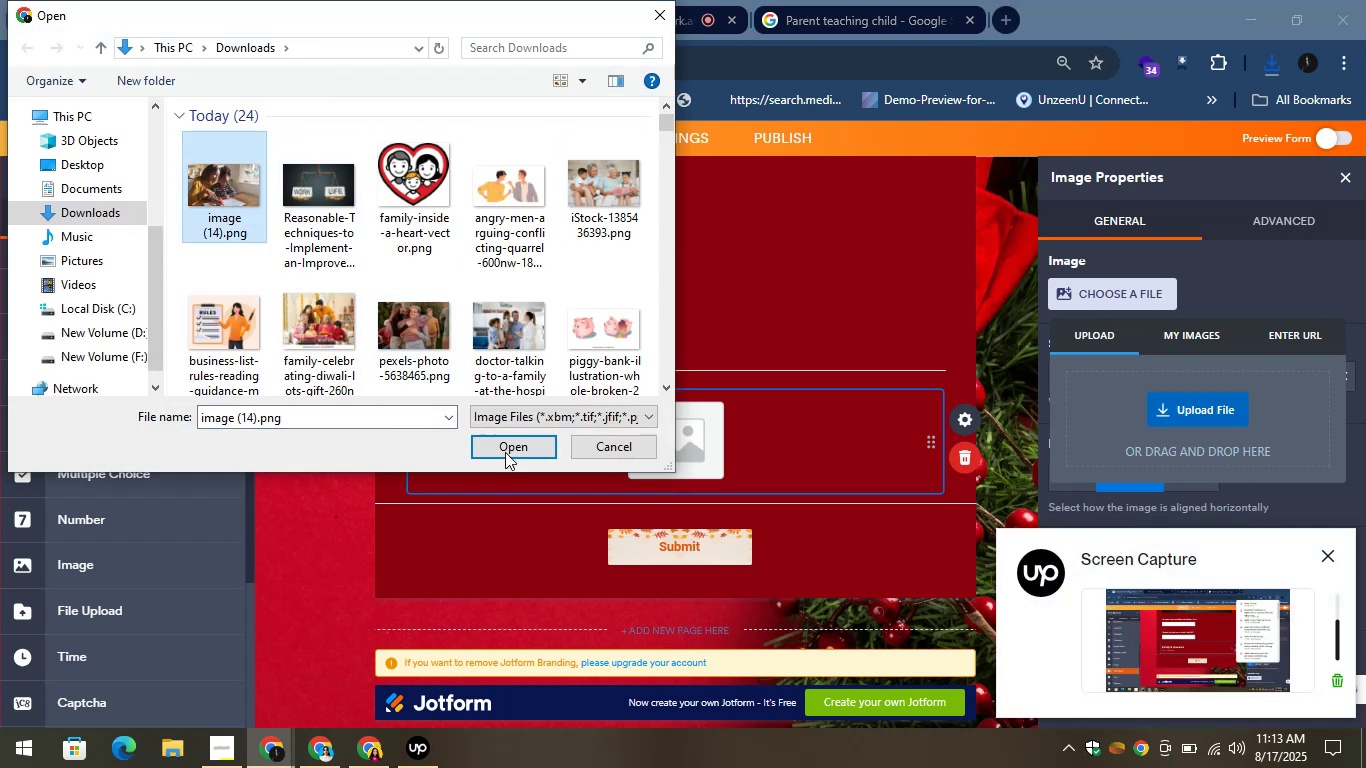 
left_click([505, 449])
 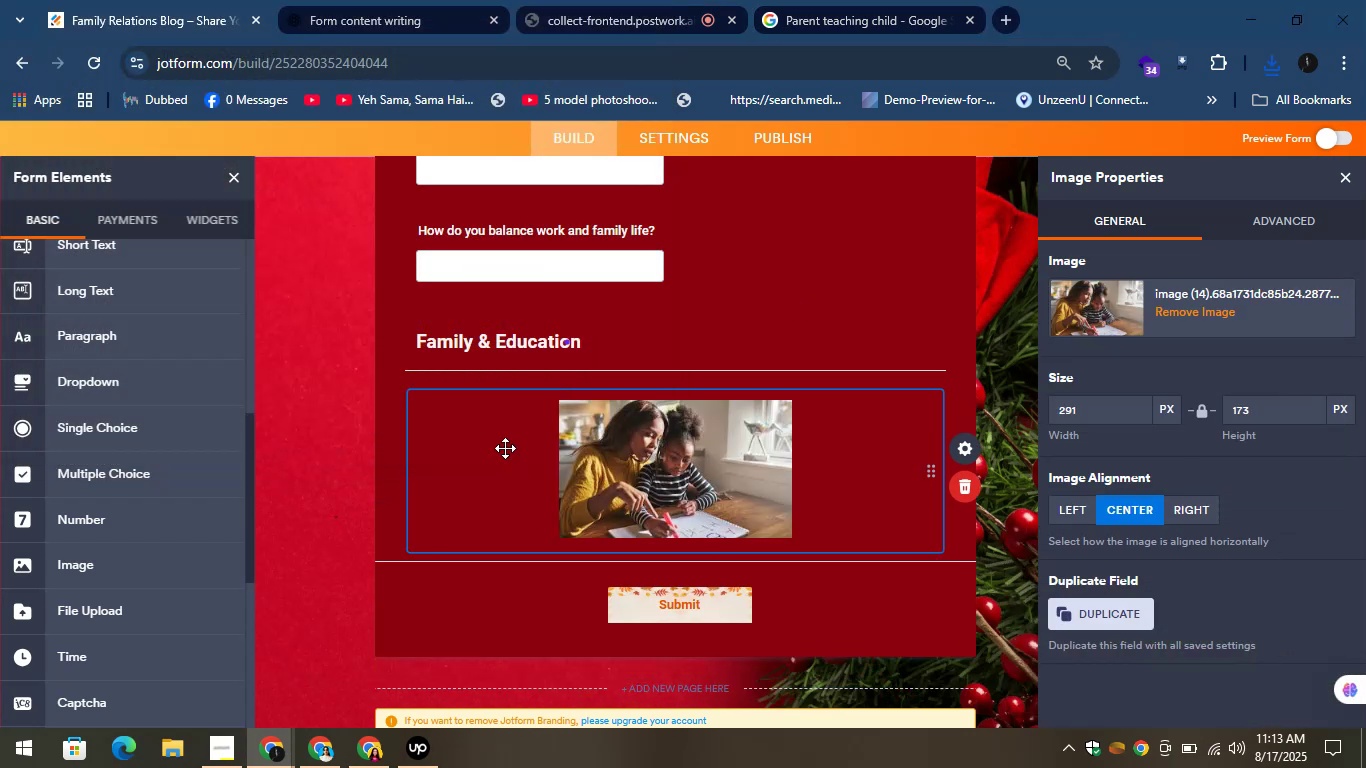 
wait(5.25)
 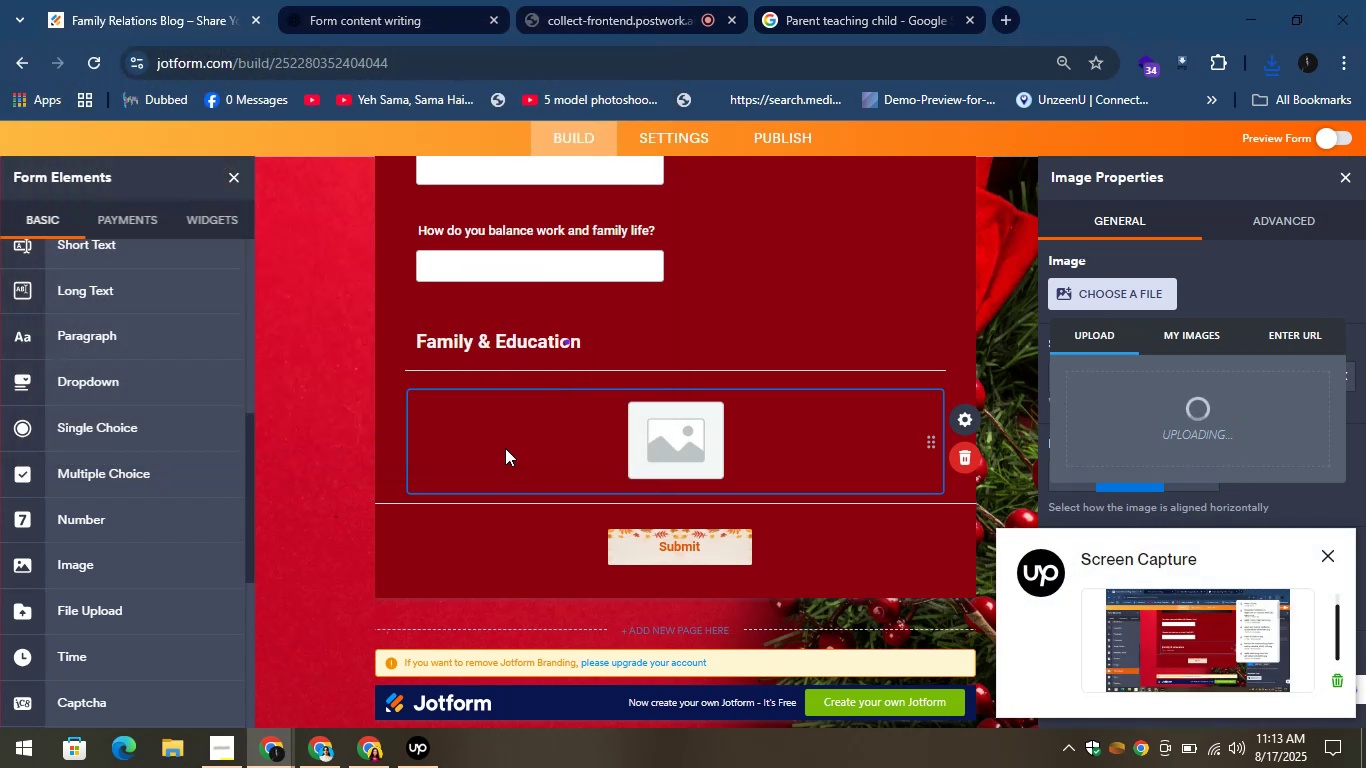 
left_click_drag(start_coordinate=[1090, 415], to_coordinate=[1030, 399])
 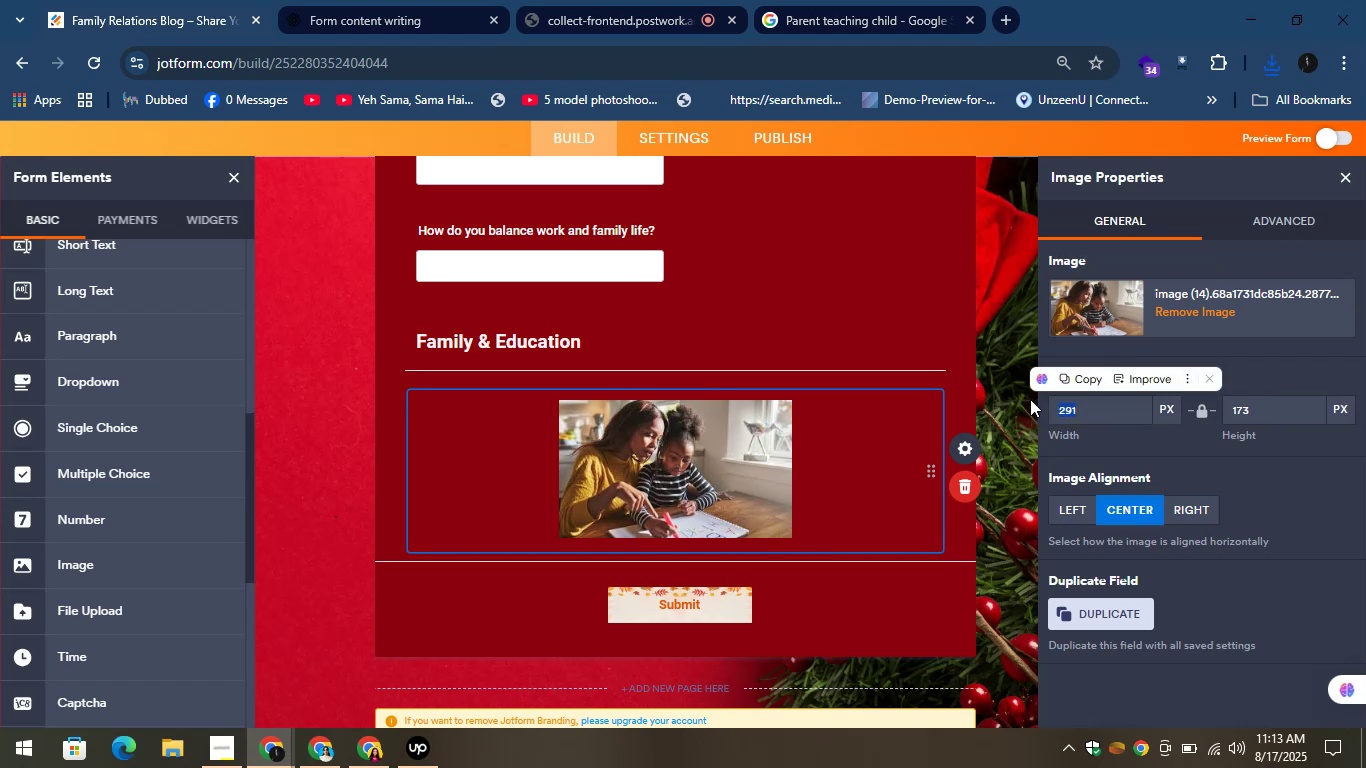 
type(500)
 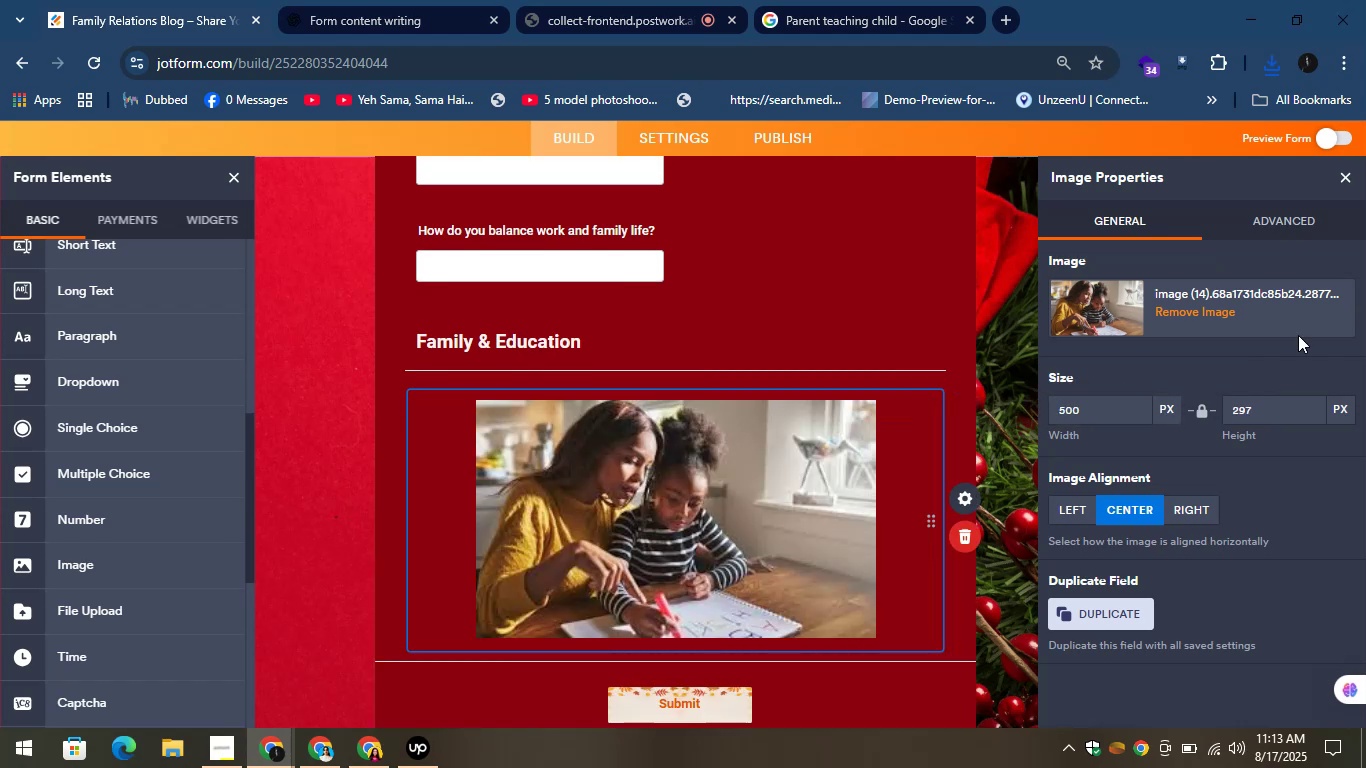 
left_click([1286, 352])
 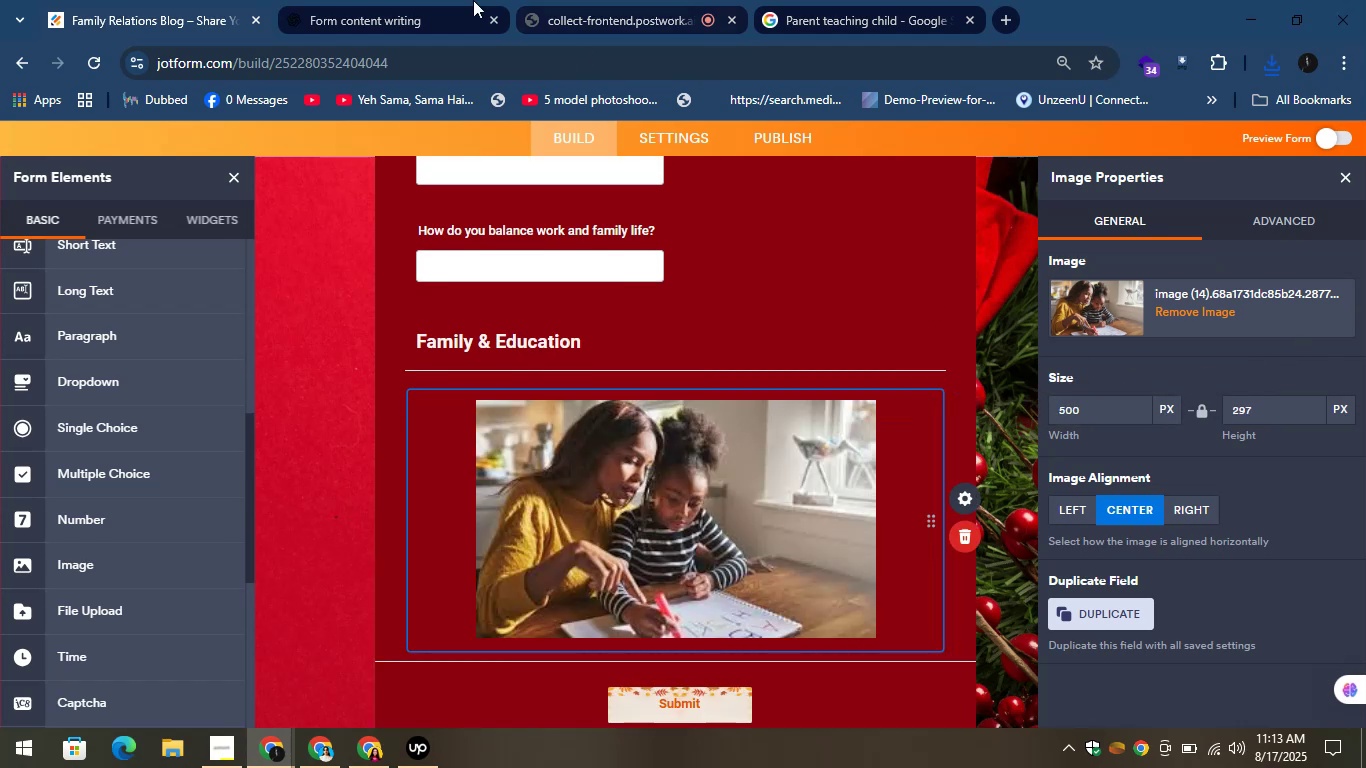 
left_click([362, 0])
 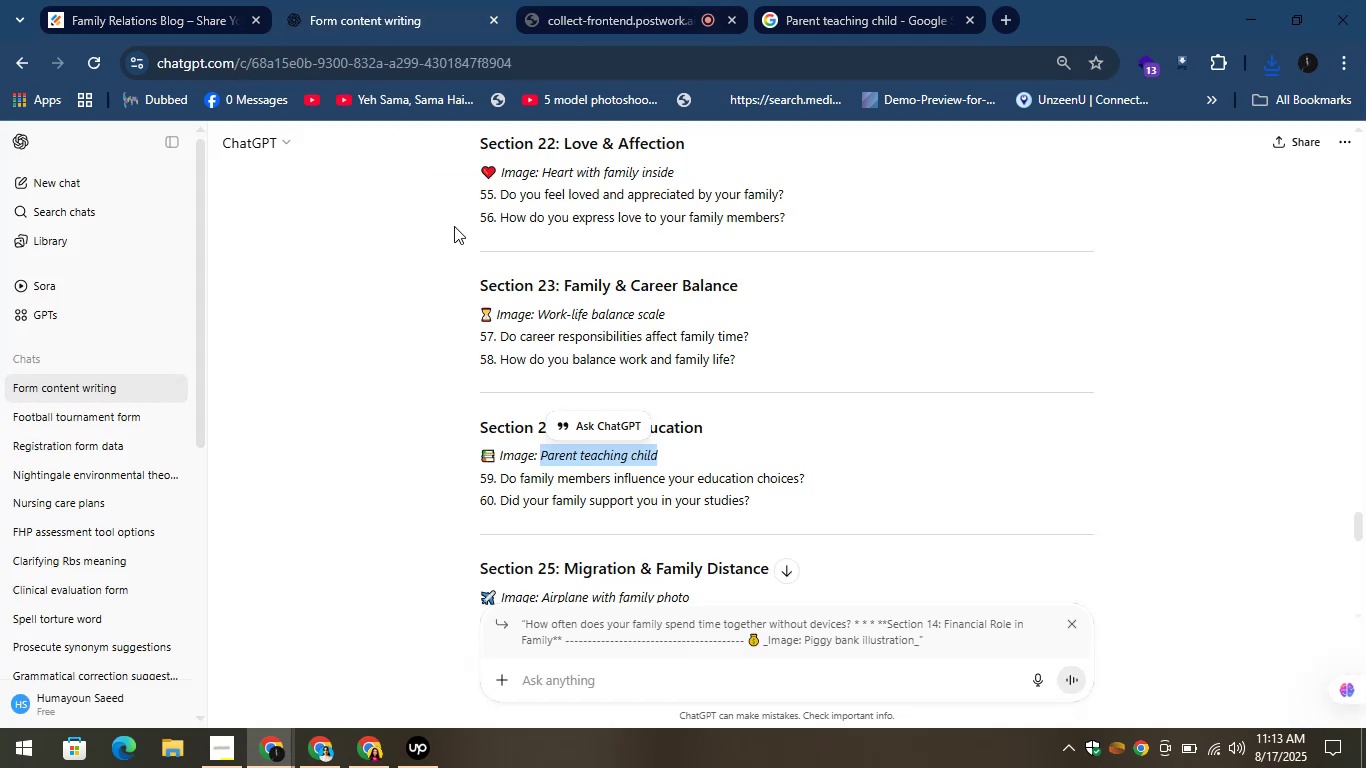 
scroll: coordinate [554, 343], scroll_direction: down, amount: 2.0
 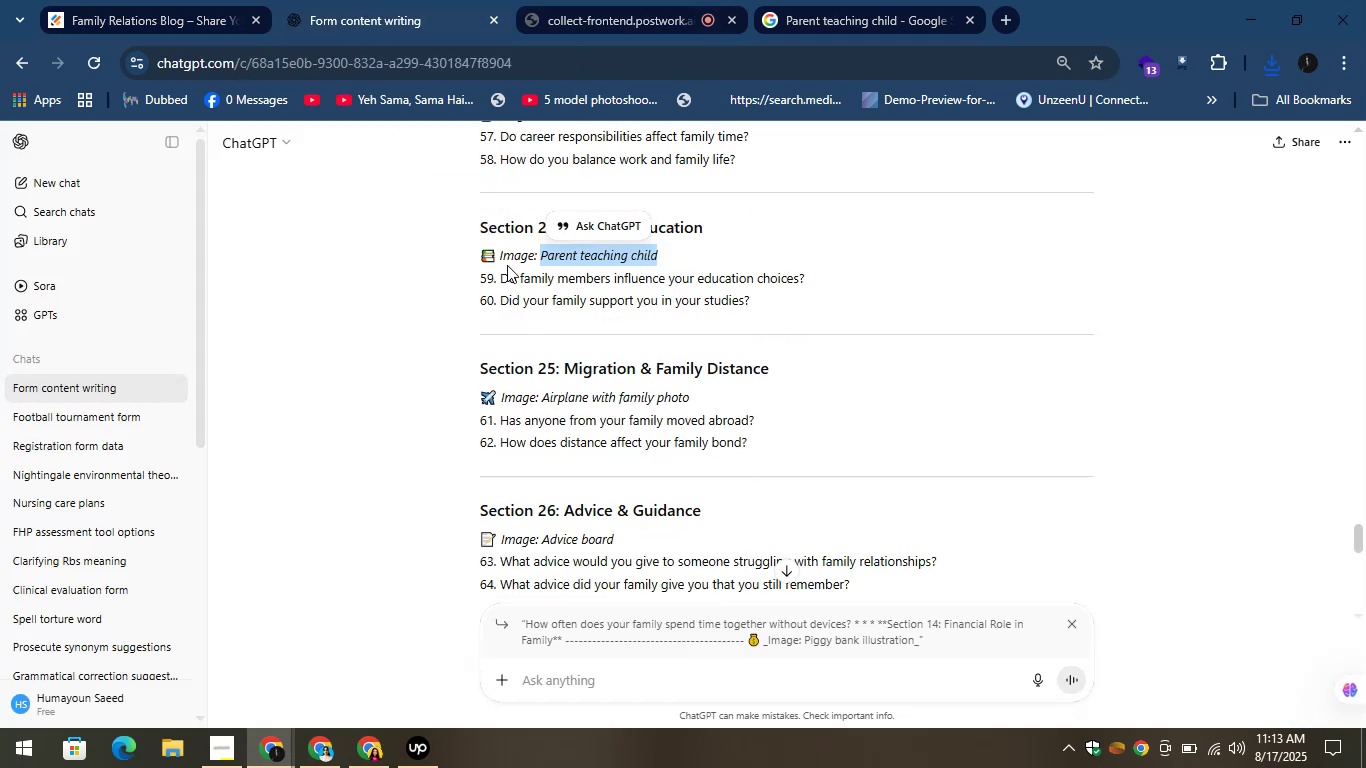 
left_click_drag(start_coordinate=[501, 274], to_coordinate=[867, 295])
 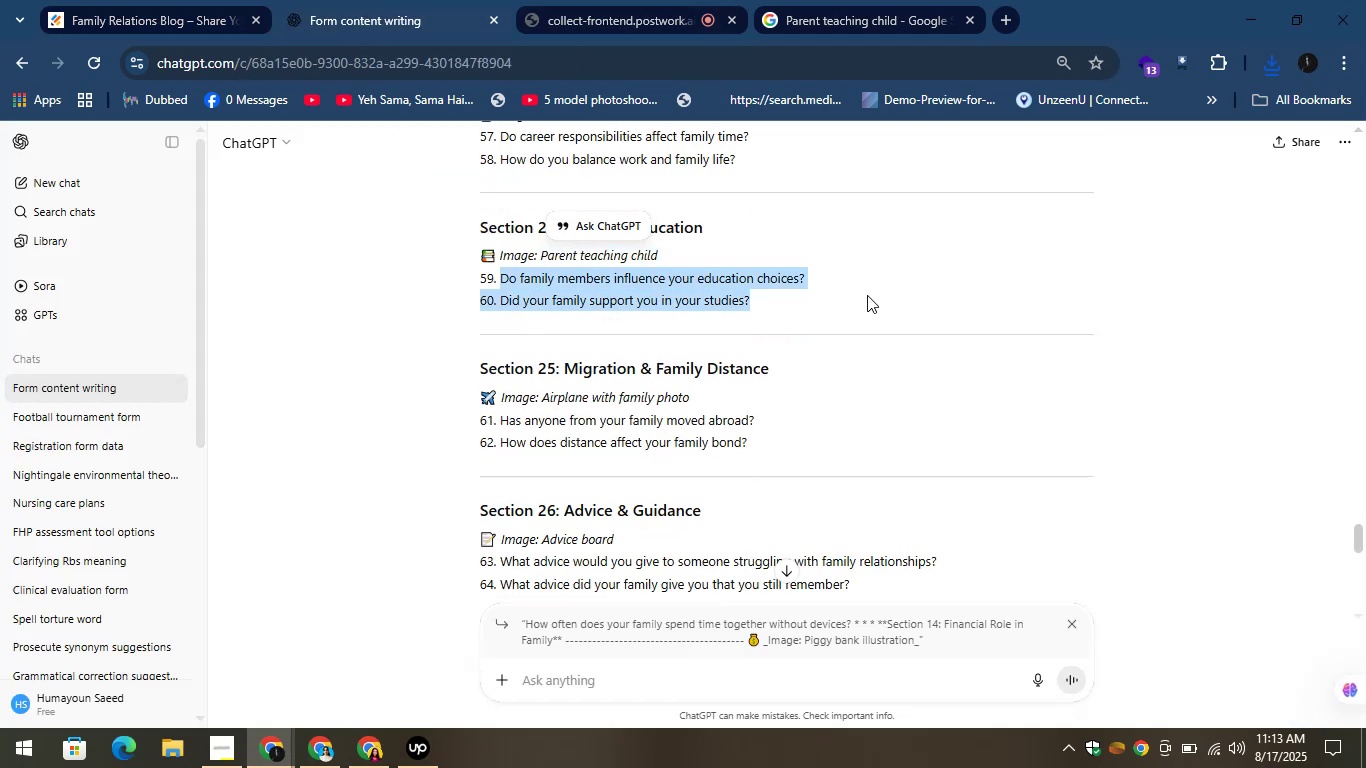 
key(Control+ControlLeft)
 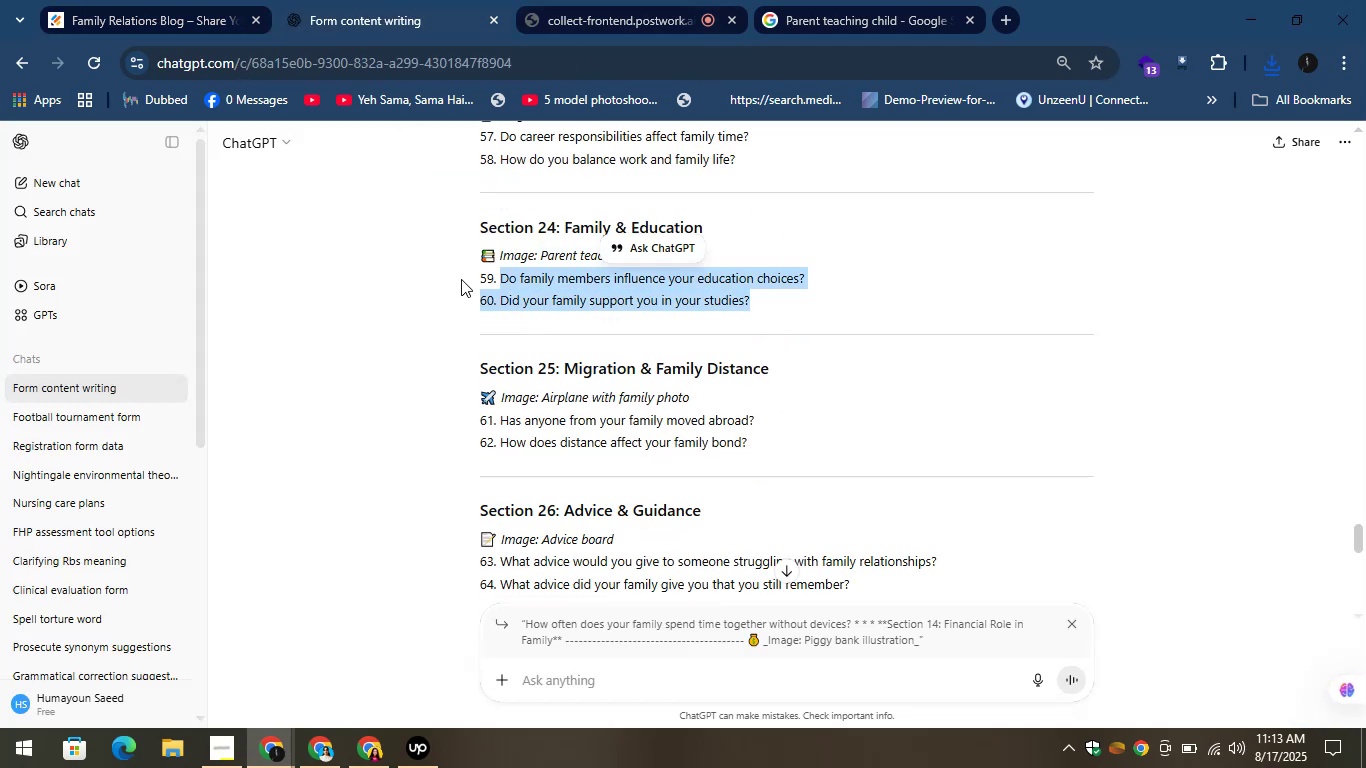 
left_click([506, 279])
 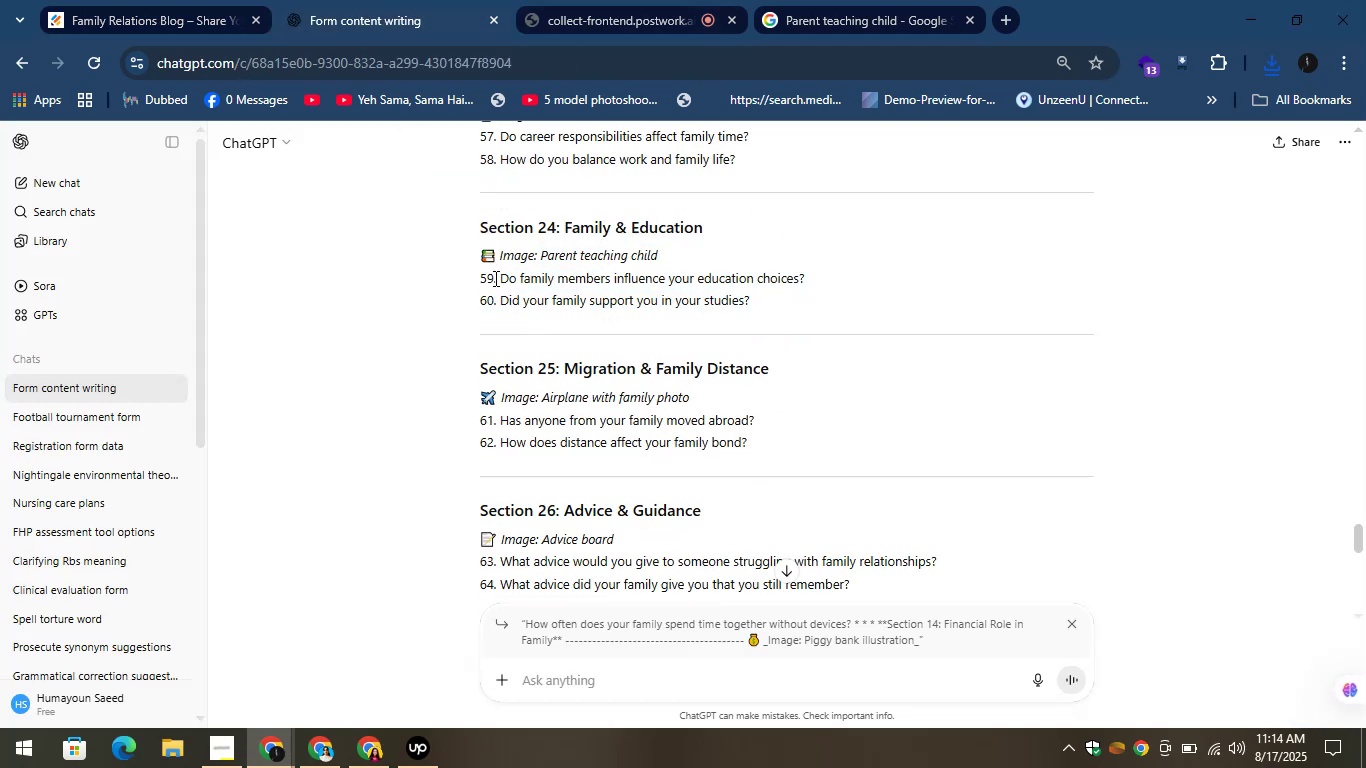 
left_click_drag(start_coordinate=[495, 278], to_coordinate=[812, 282])
 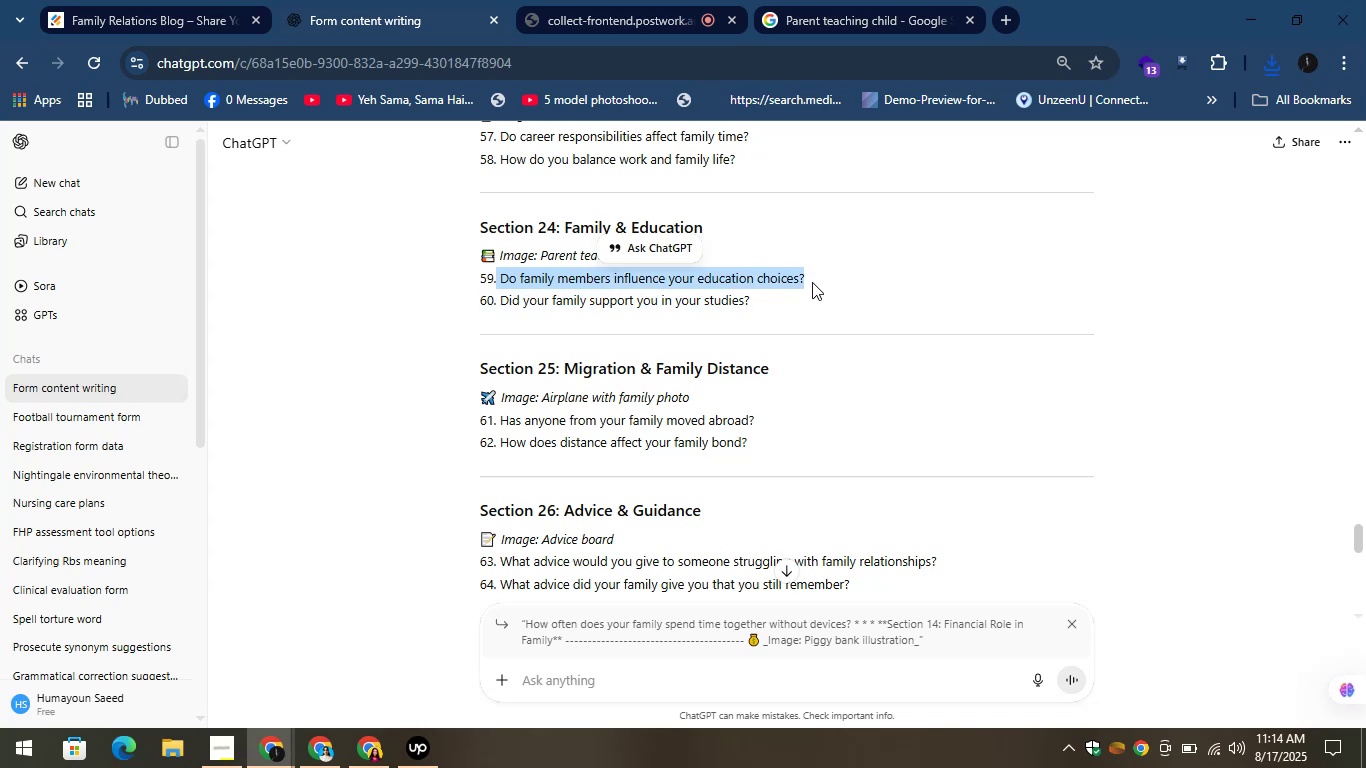 
key(Control+C)
 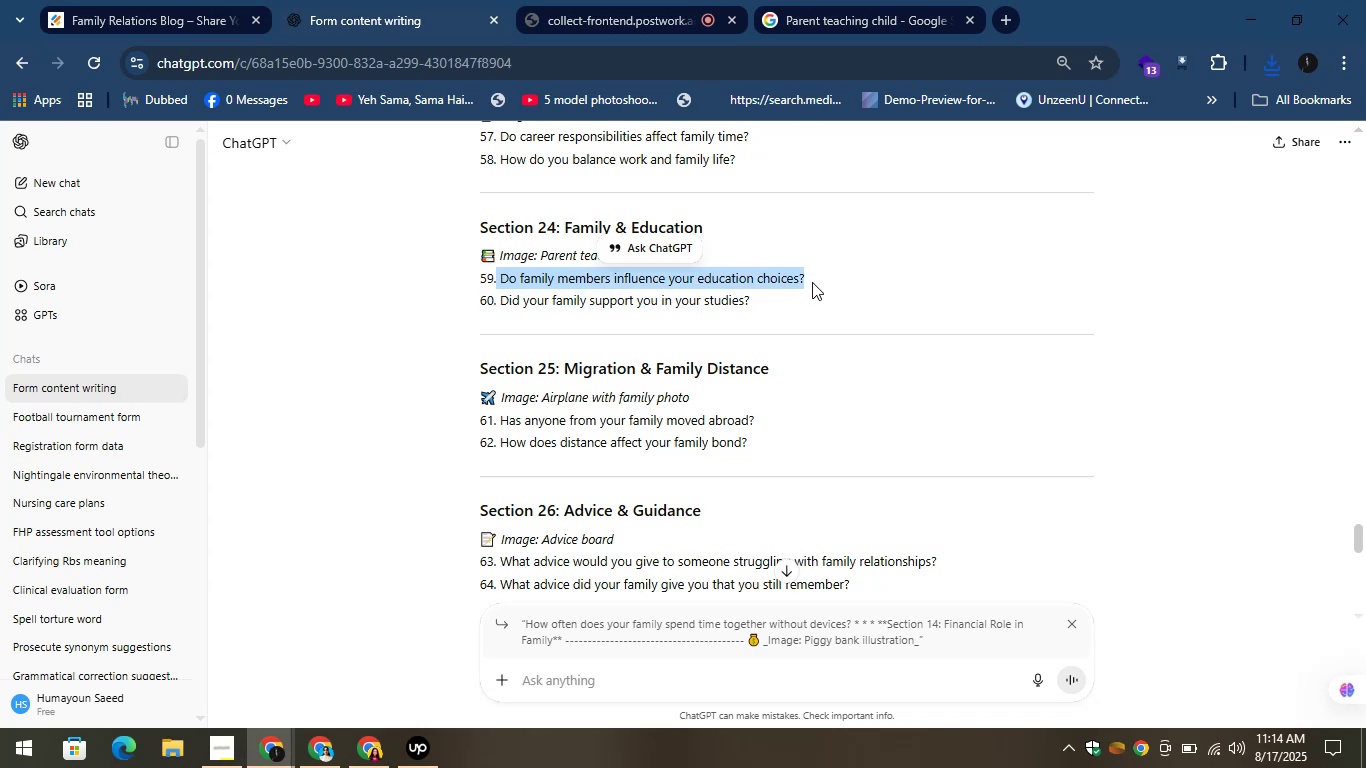 
key(Control+C)
 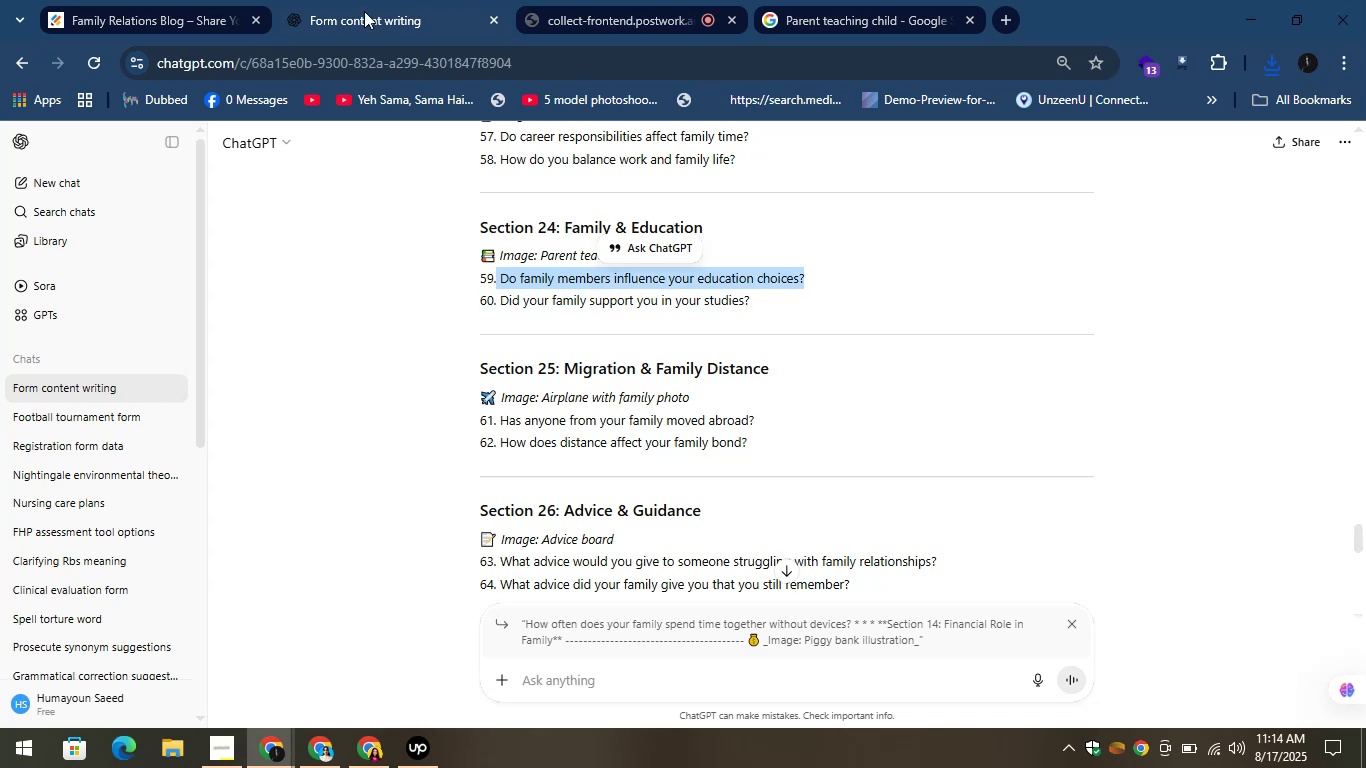 
left_click([108, 0])
 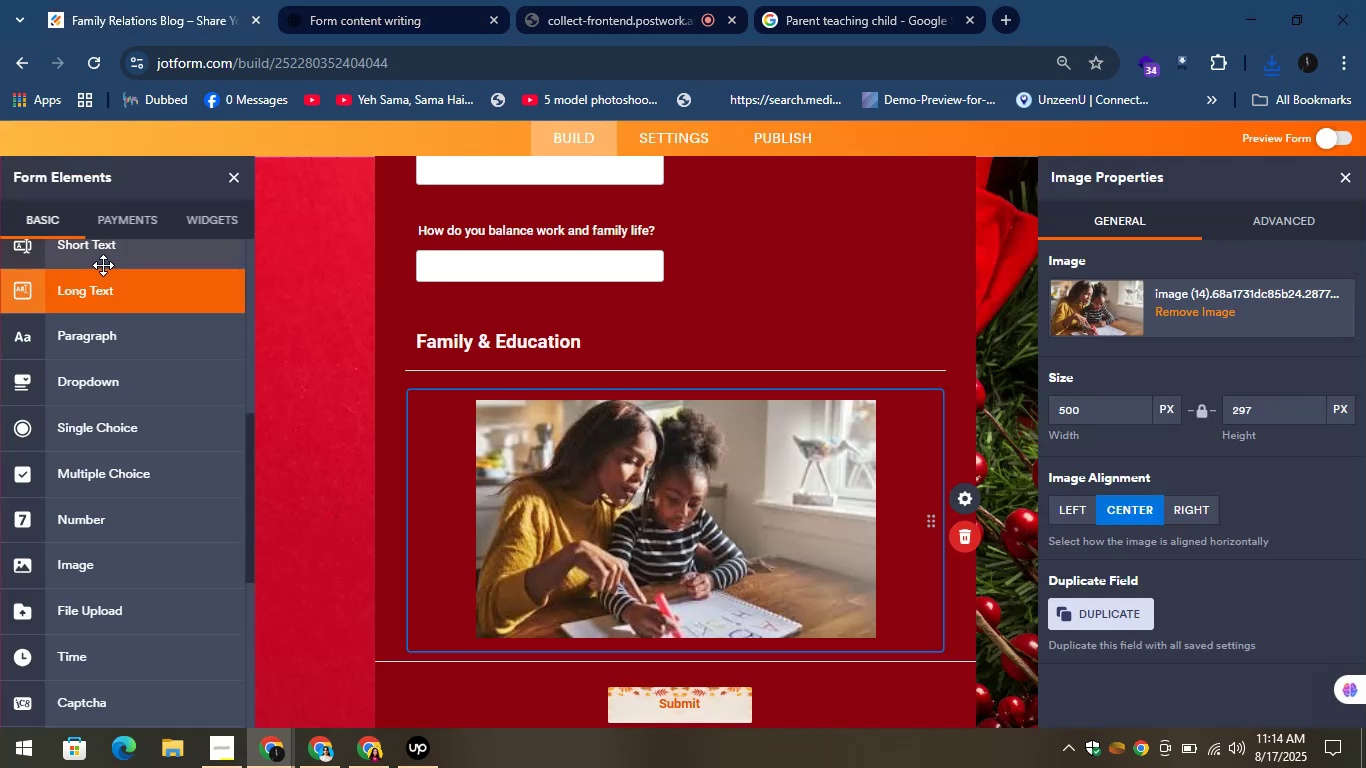 
left_click_drag(start_coordinate=[99, 253], to_coordinate=[570, 667])
 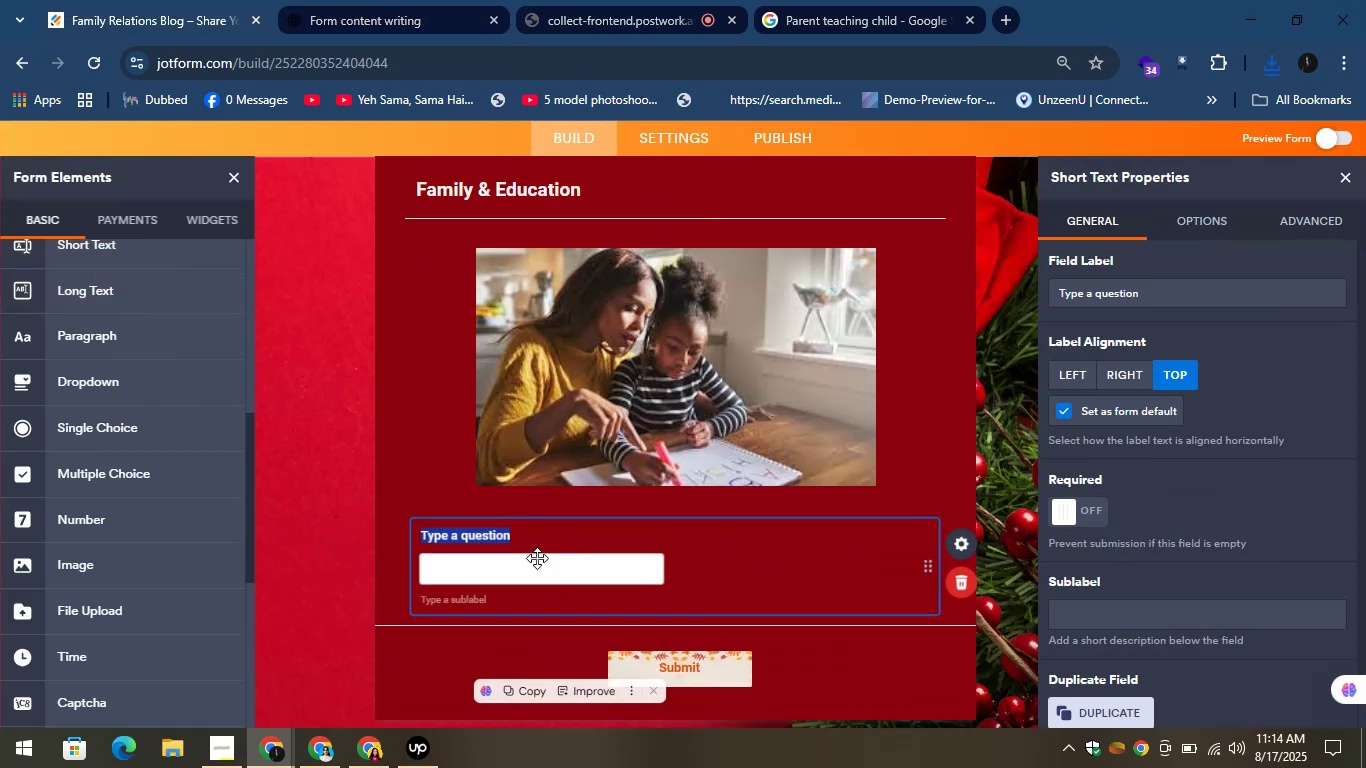 
key(Control+V)
 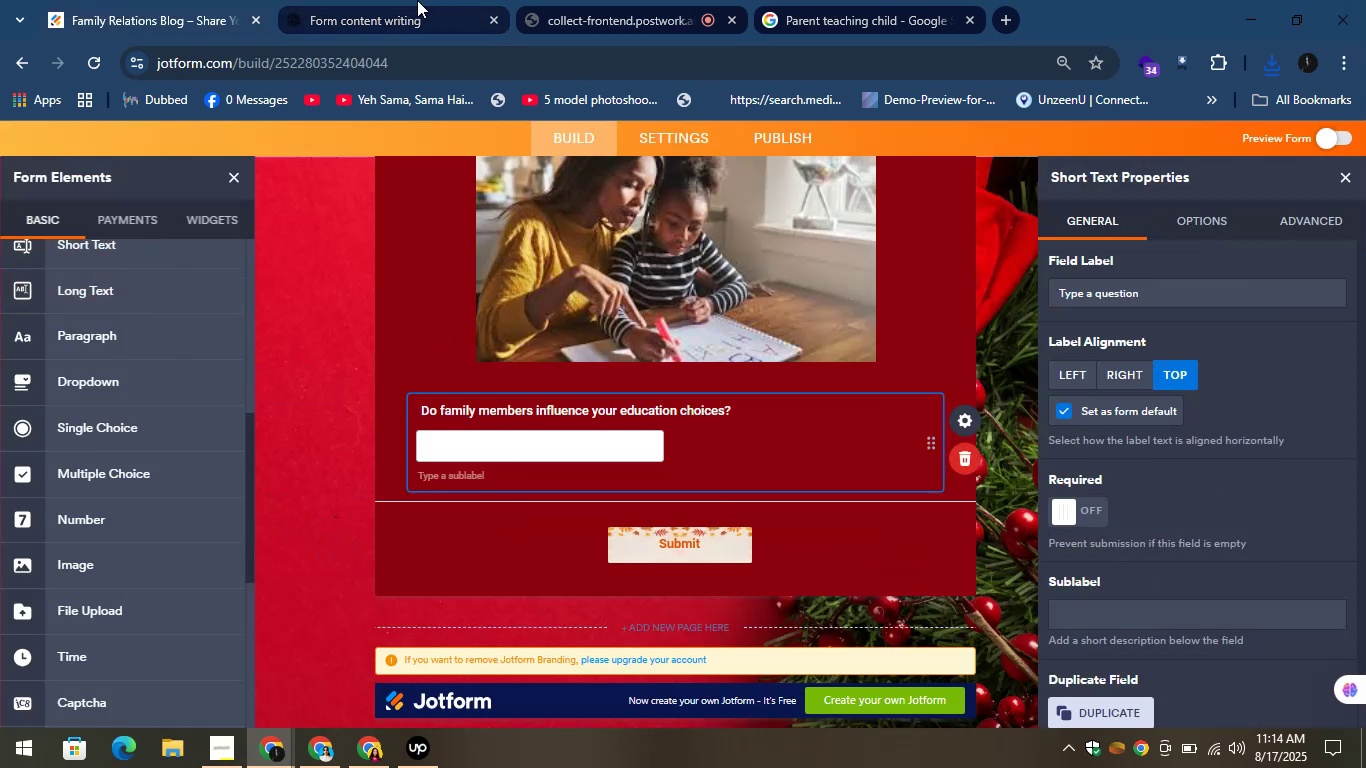 
left_click([410, 0])
 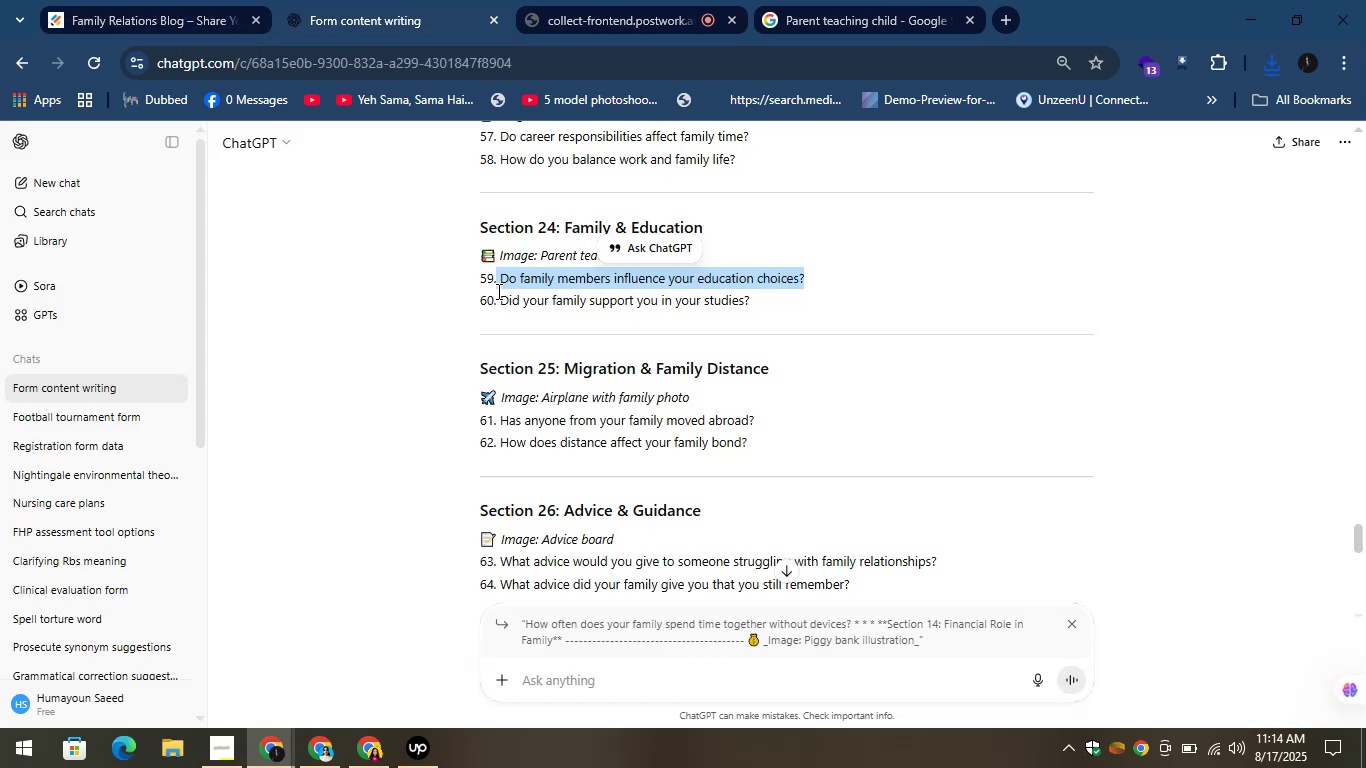 
left_click_drag(start_coordinate=[501, 302], to_coordinate=[788, 304])
 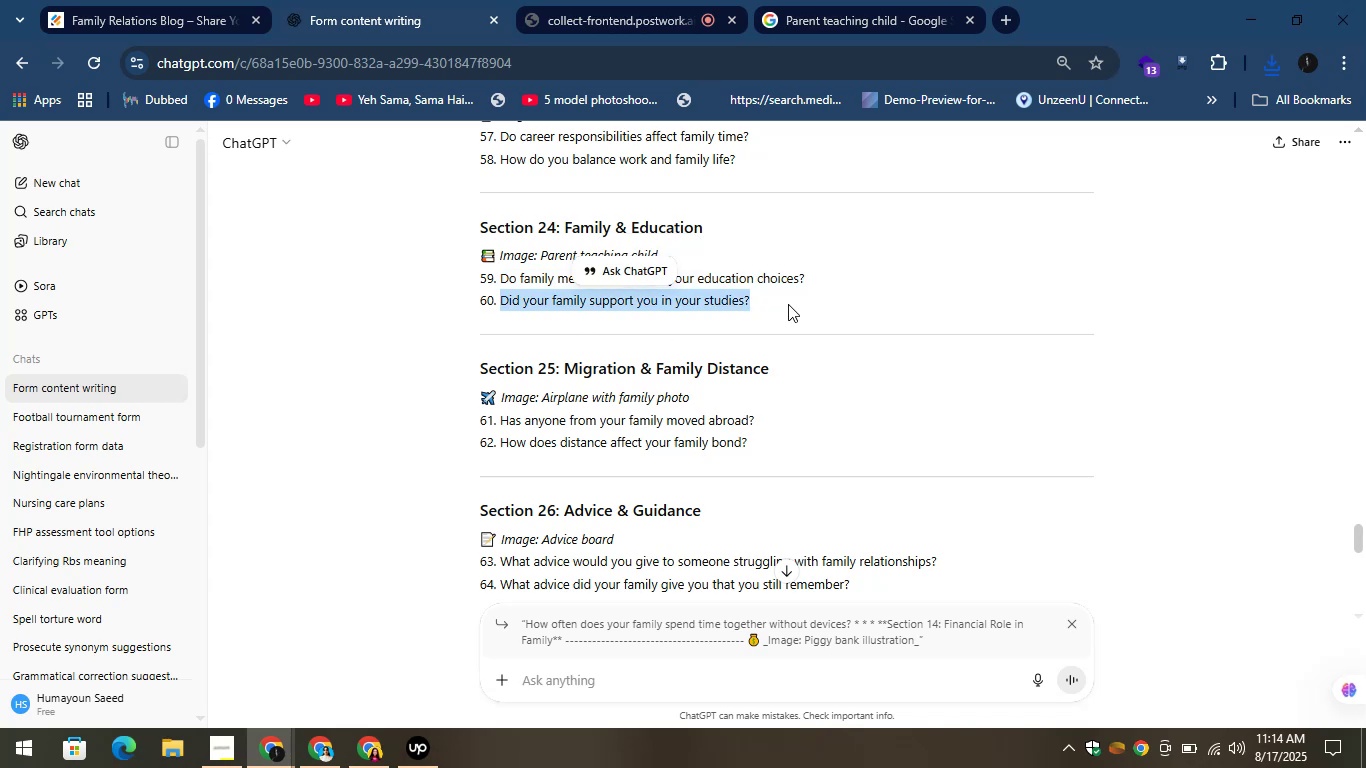 
key(Control+C)
 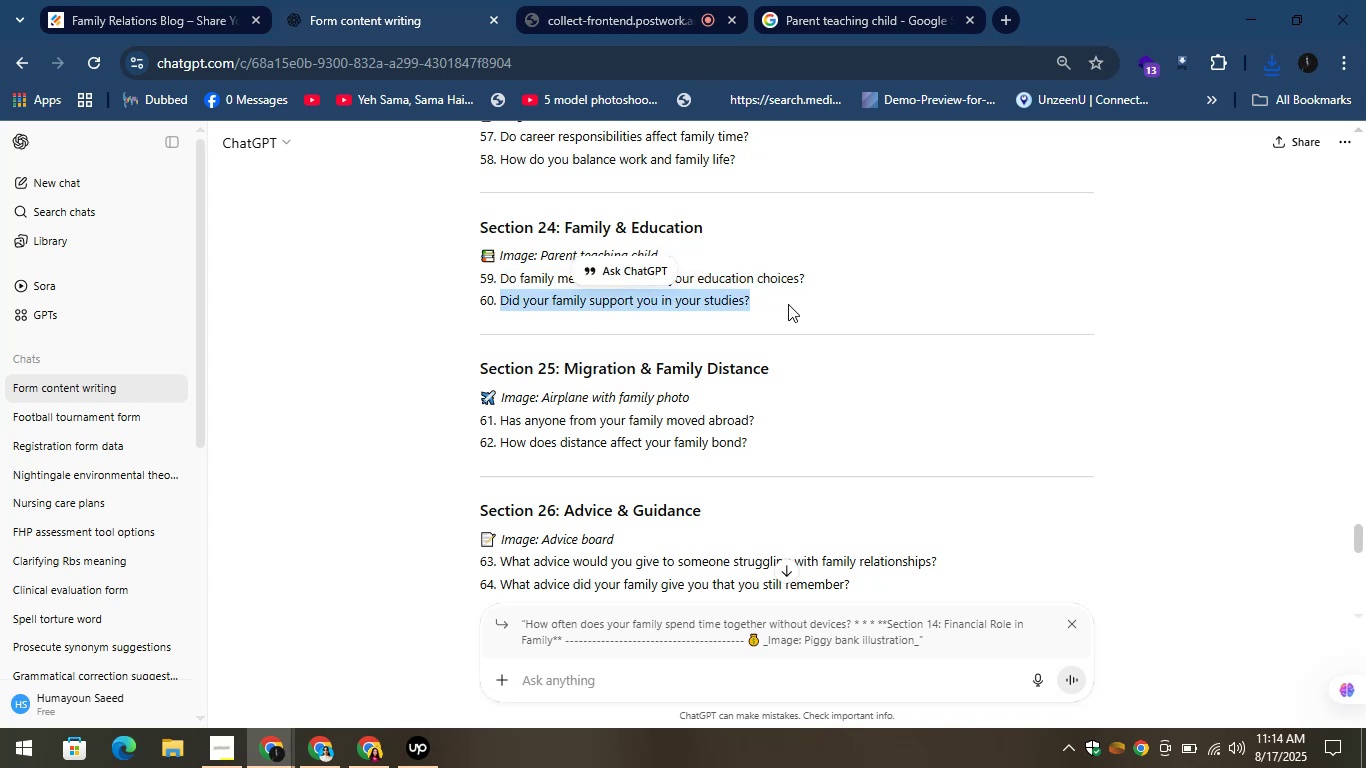 
key(Control+C)
 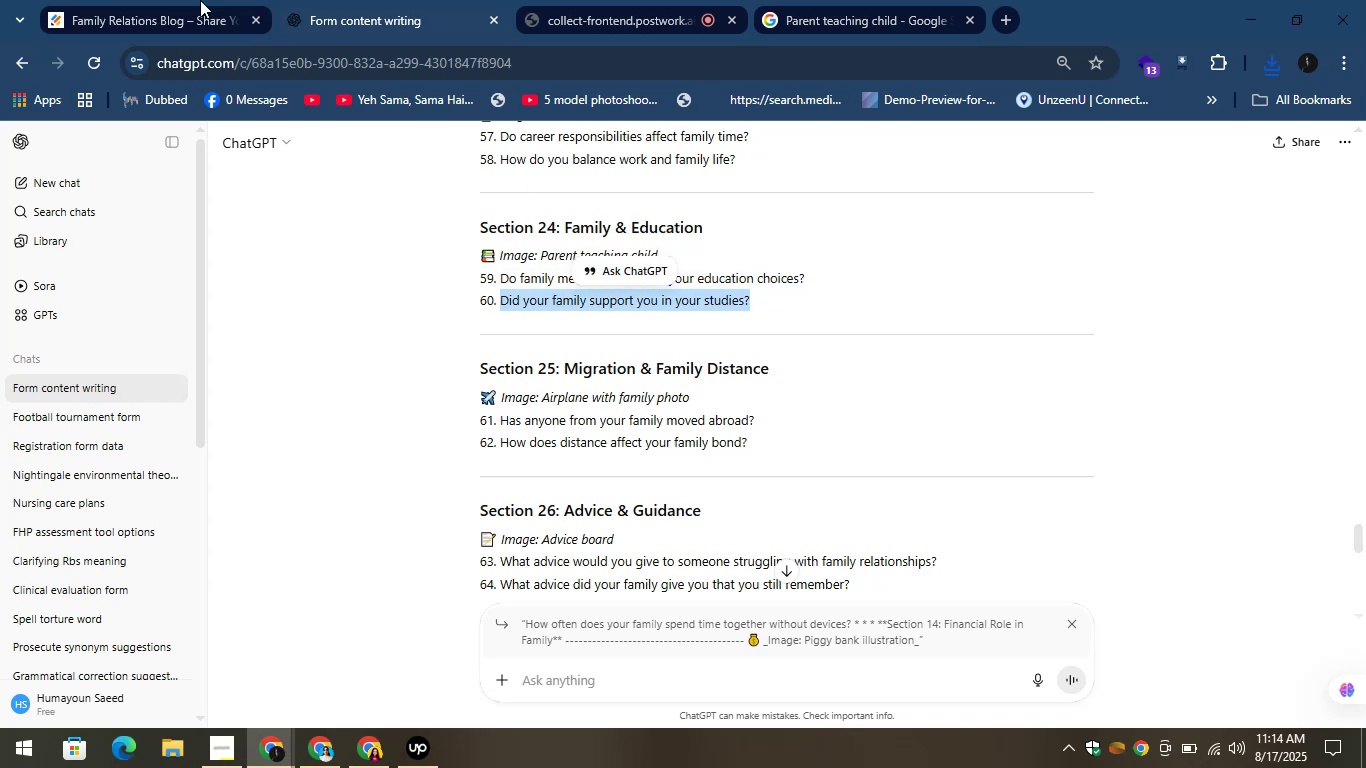 
left_click([123, 0])
 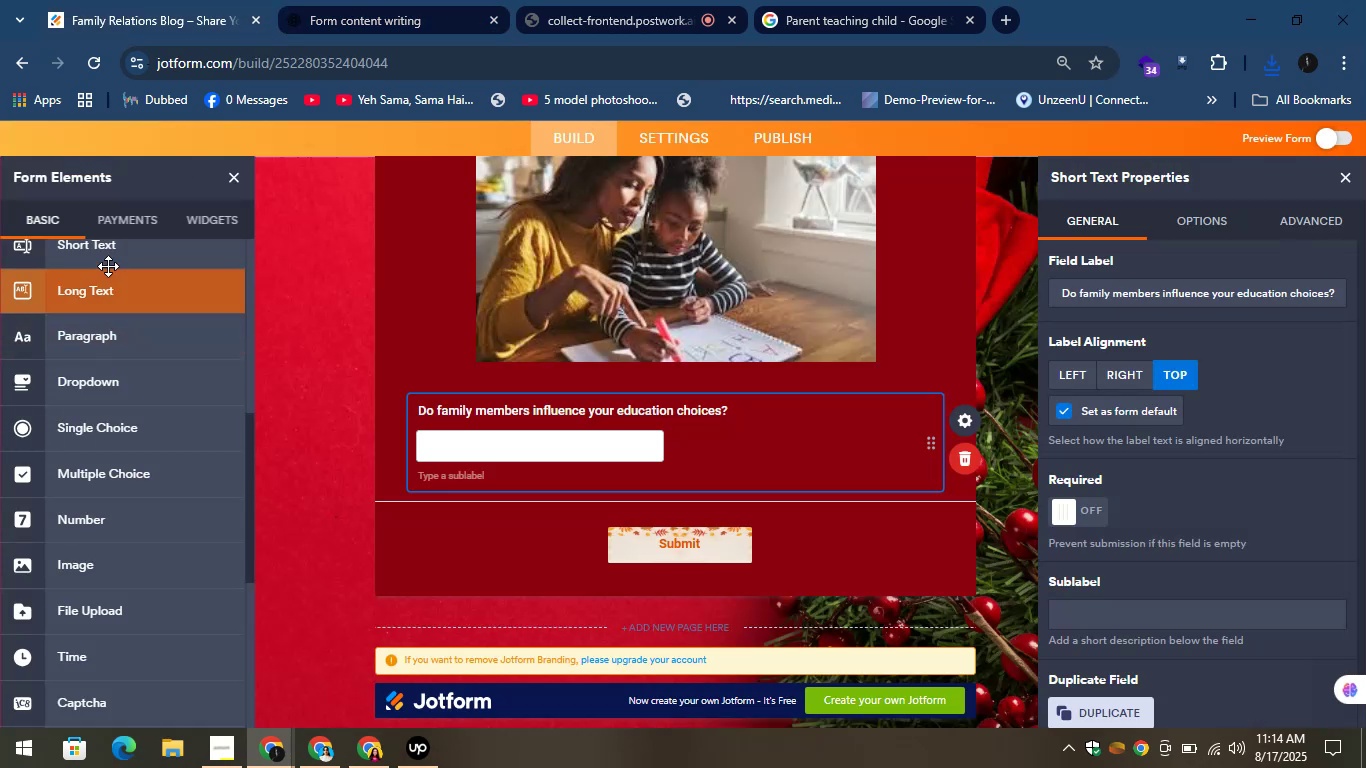 
left_click_drag(start_coordinate=[115, 256], to_coordinate=[552, 499])
 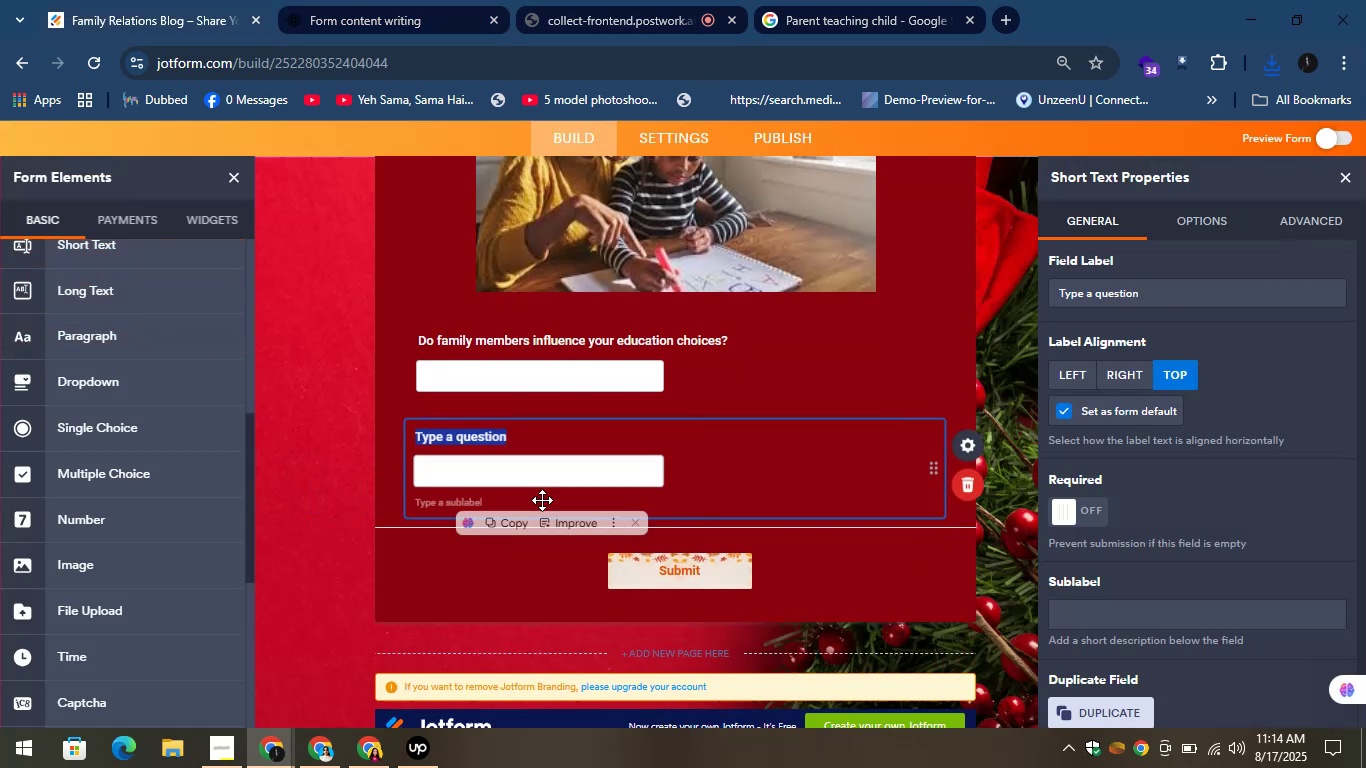 
key(Control+V)
 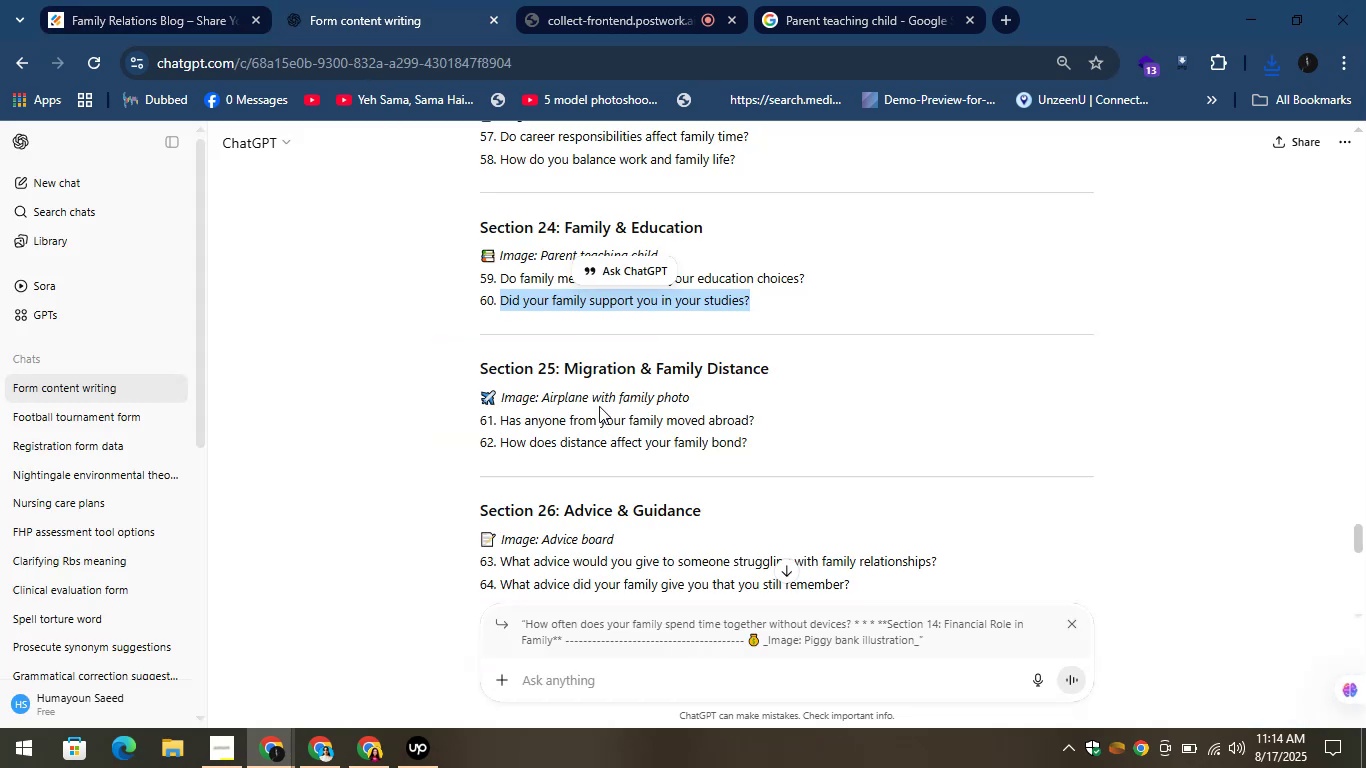 
left_click_drag(start_coordinate=[563, 363], to_coordinate=[795, 344])
 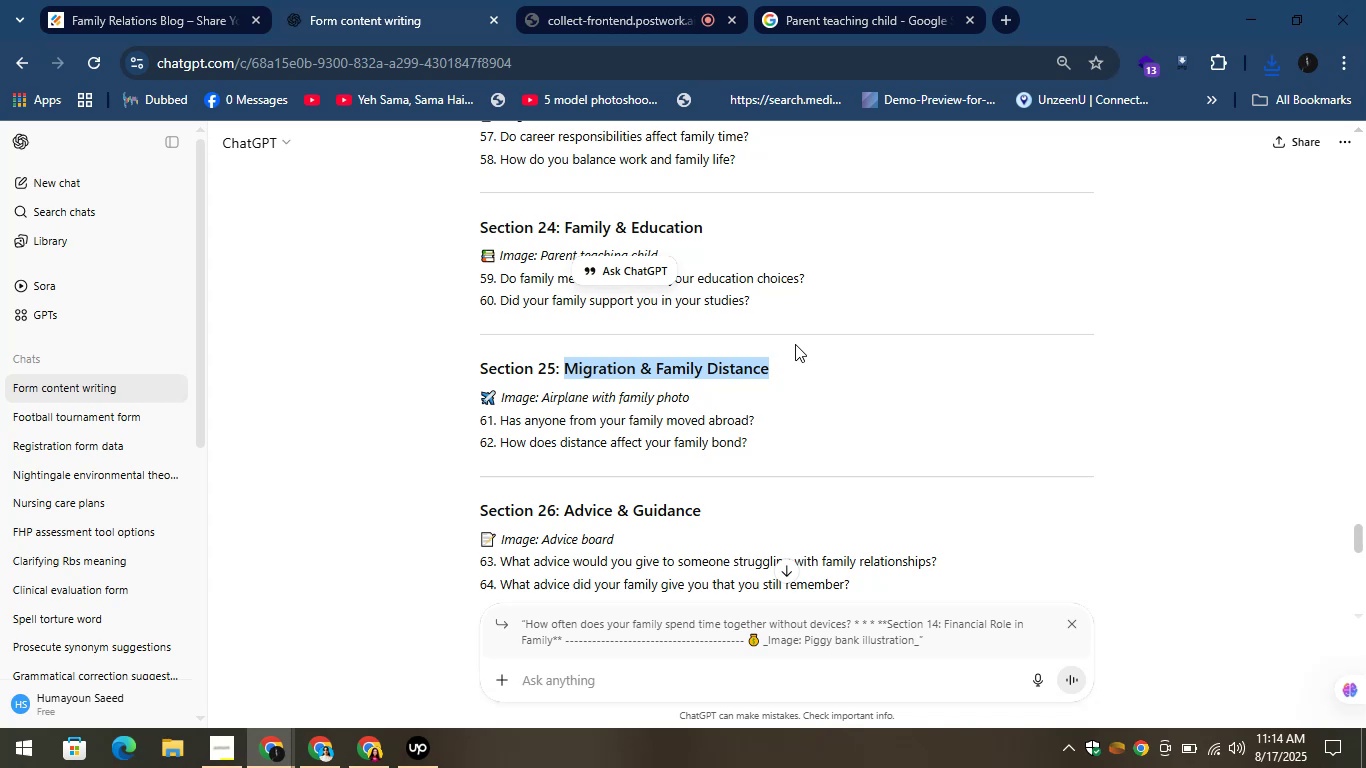 
key(Control+C)
 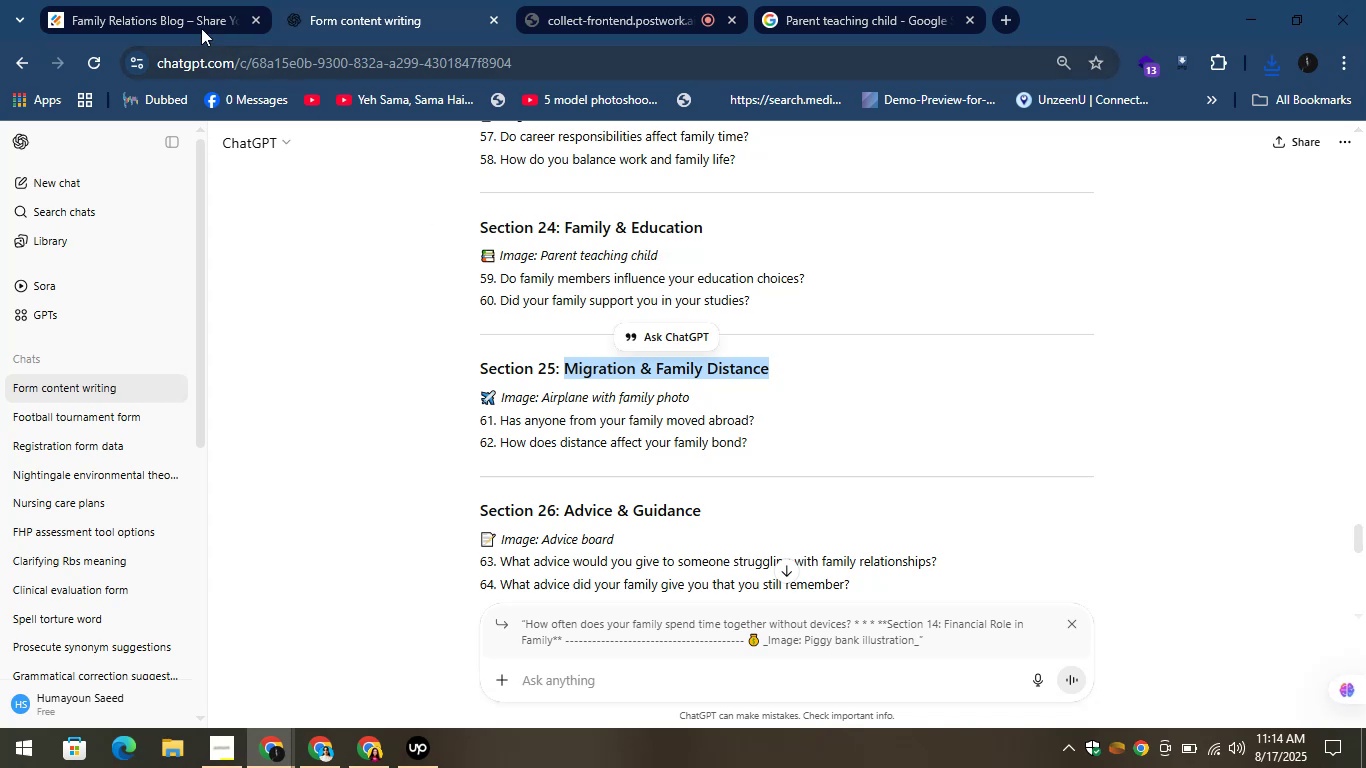 
left_click([122, 0])
 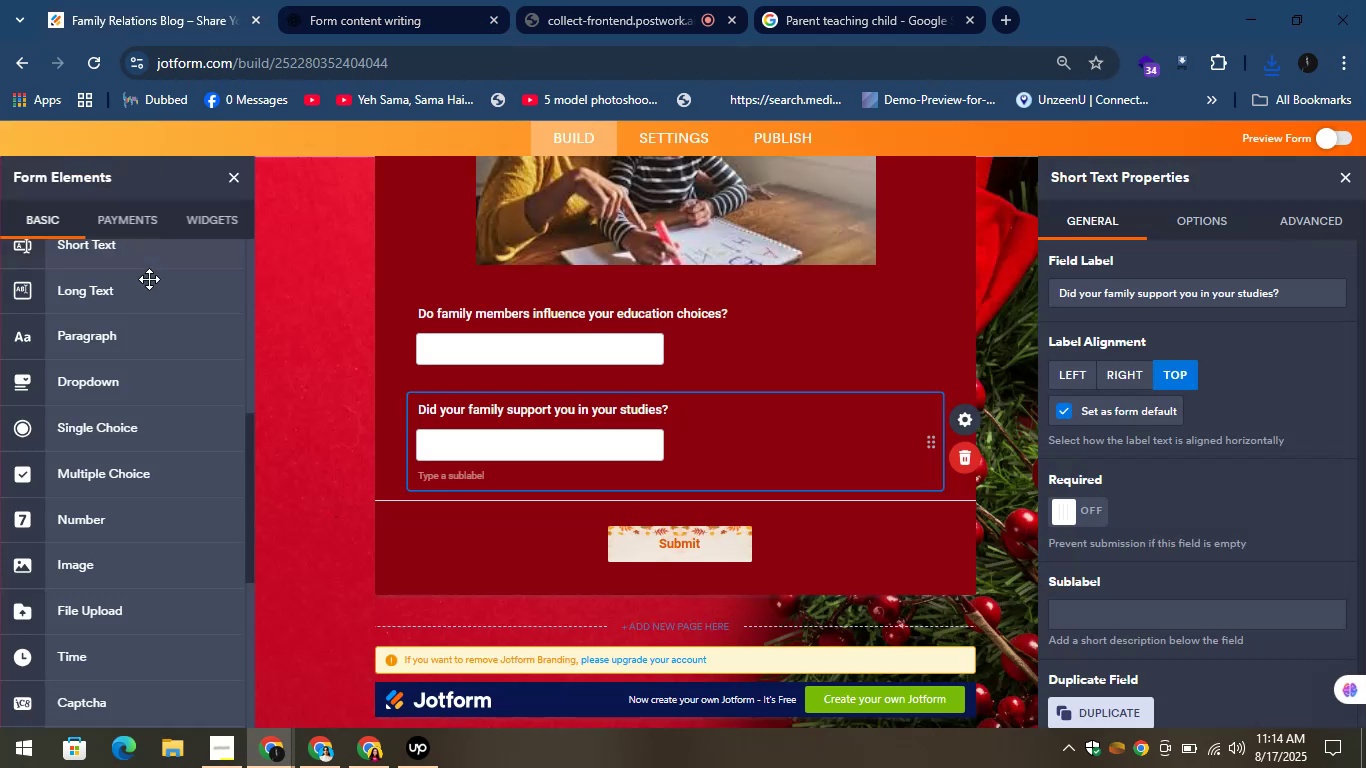 
scroll: coordinate [138, 306], scroll_direction: up, amount: 8.0
 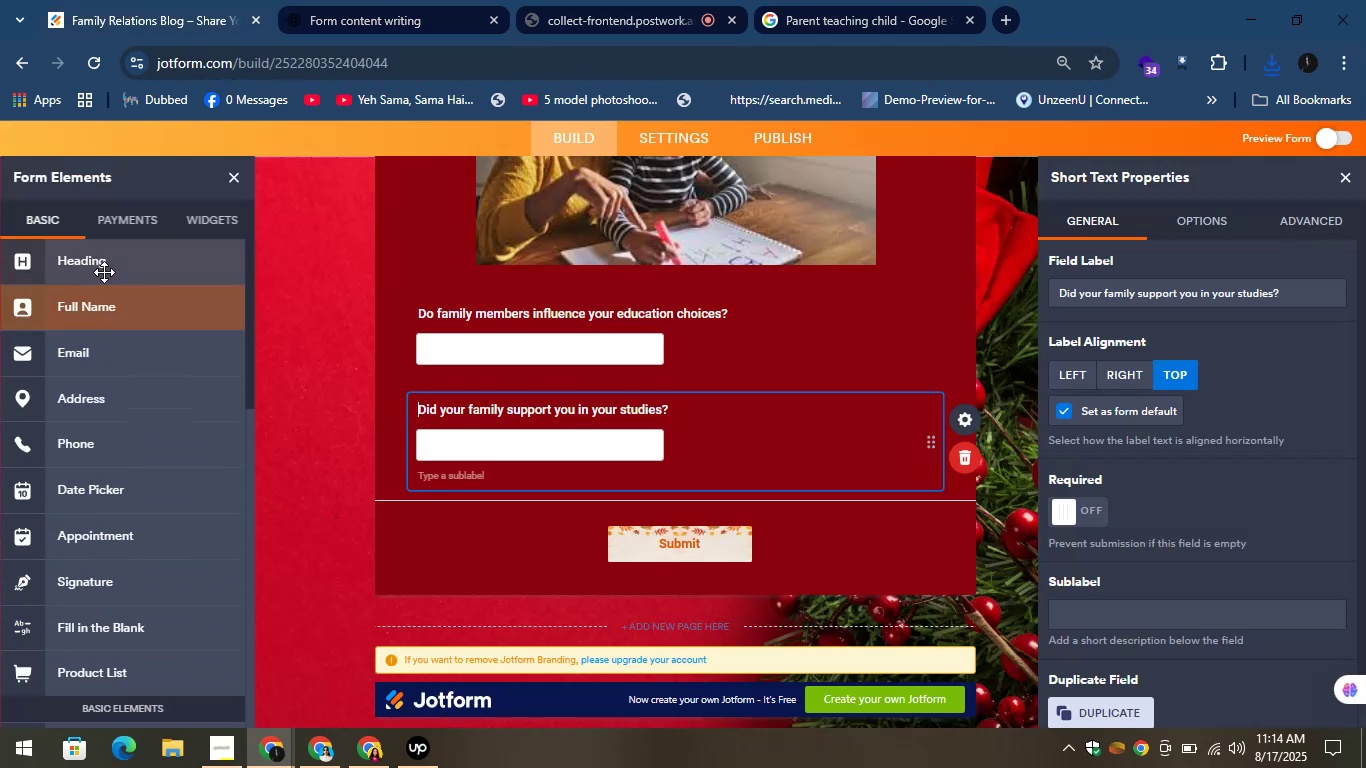 
left_click_drag(start_coordinate=[96, 257], to_coordinate=[544, 490])
 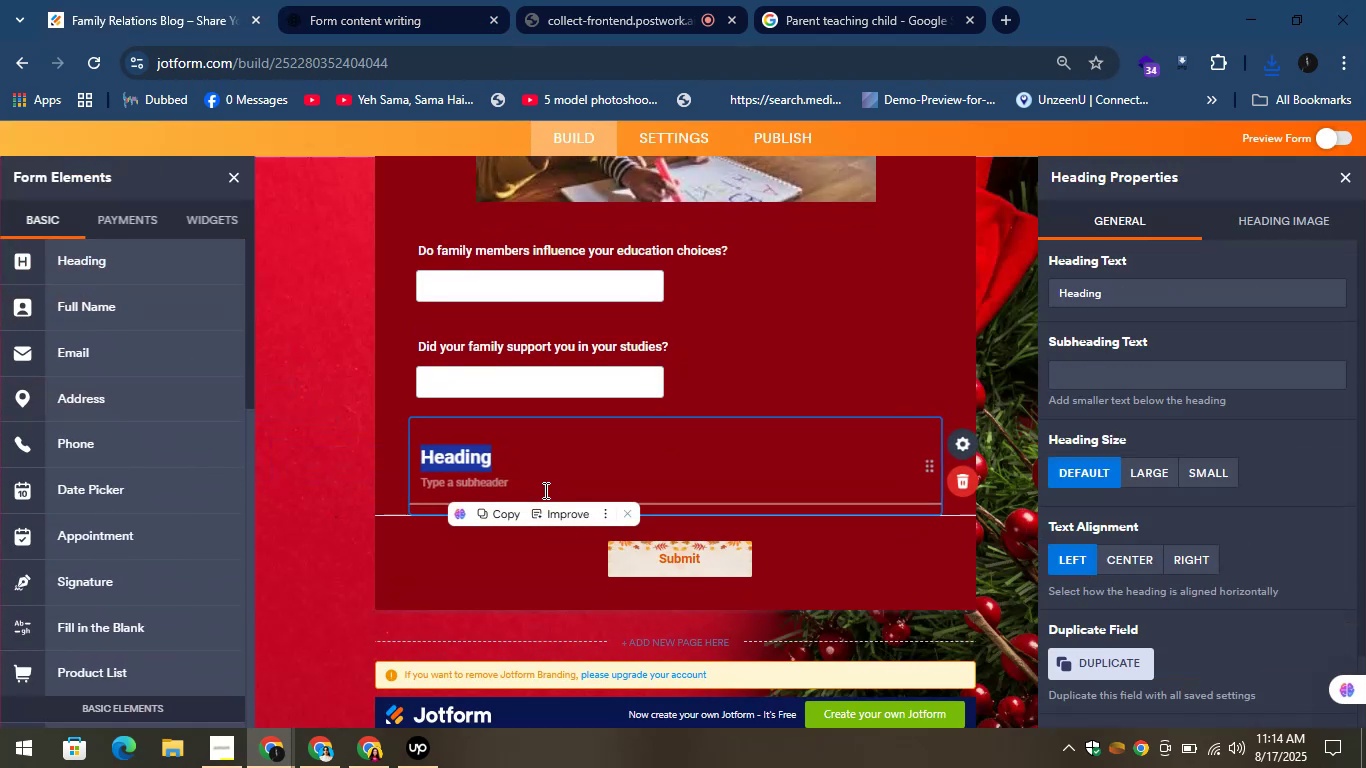 
key(Control+V)
 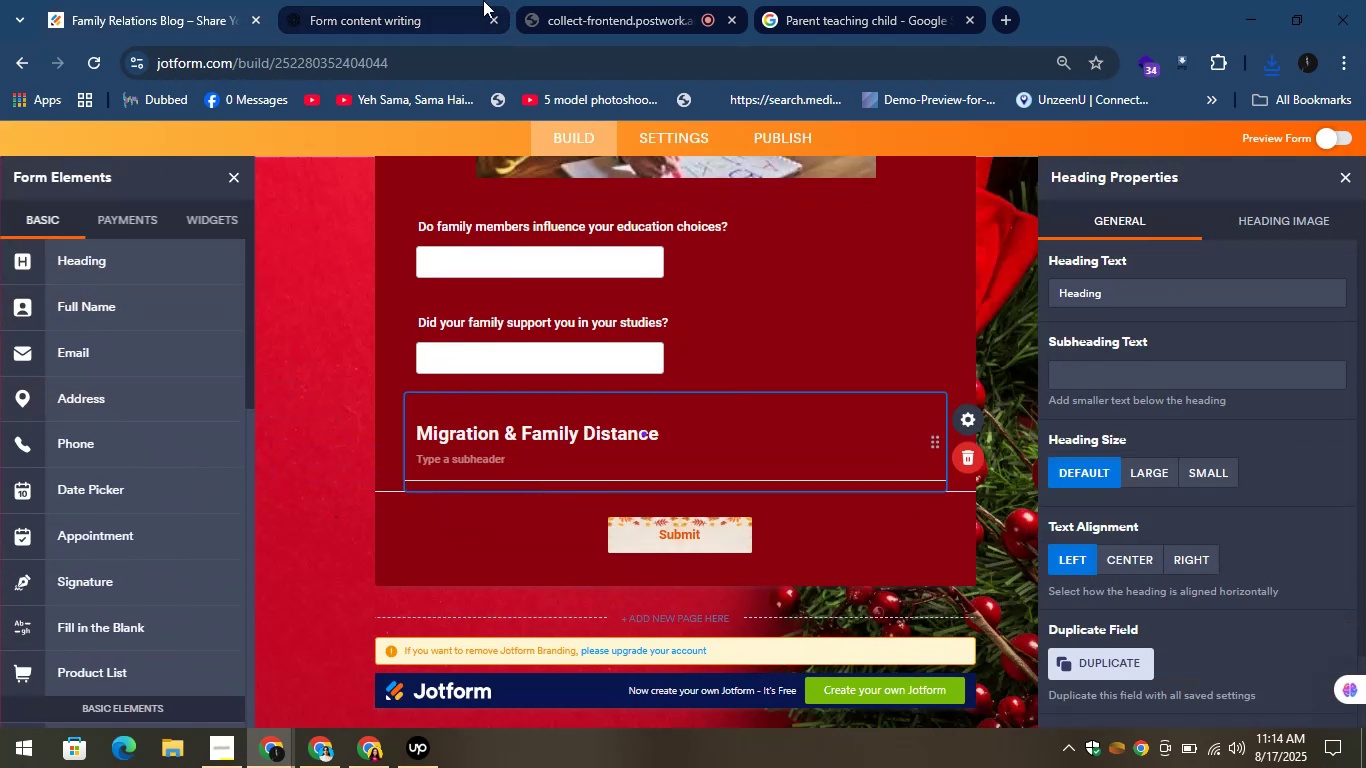 
left_click([379, 0])
 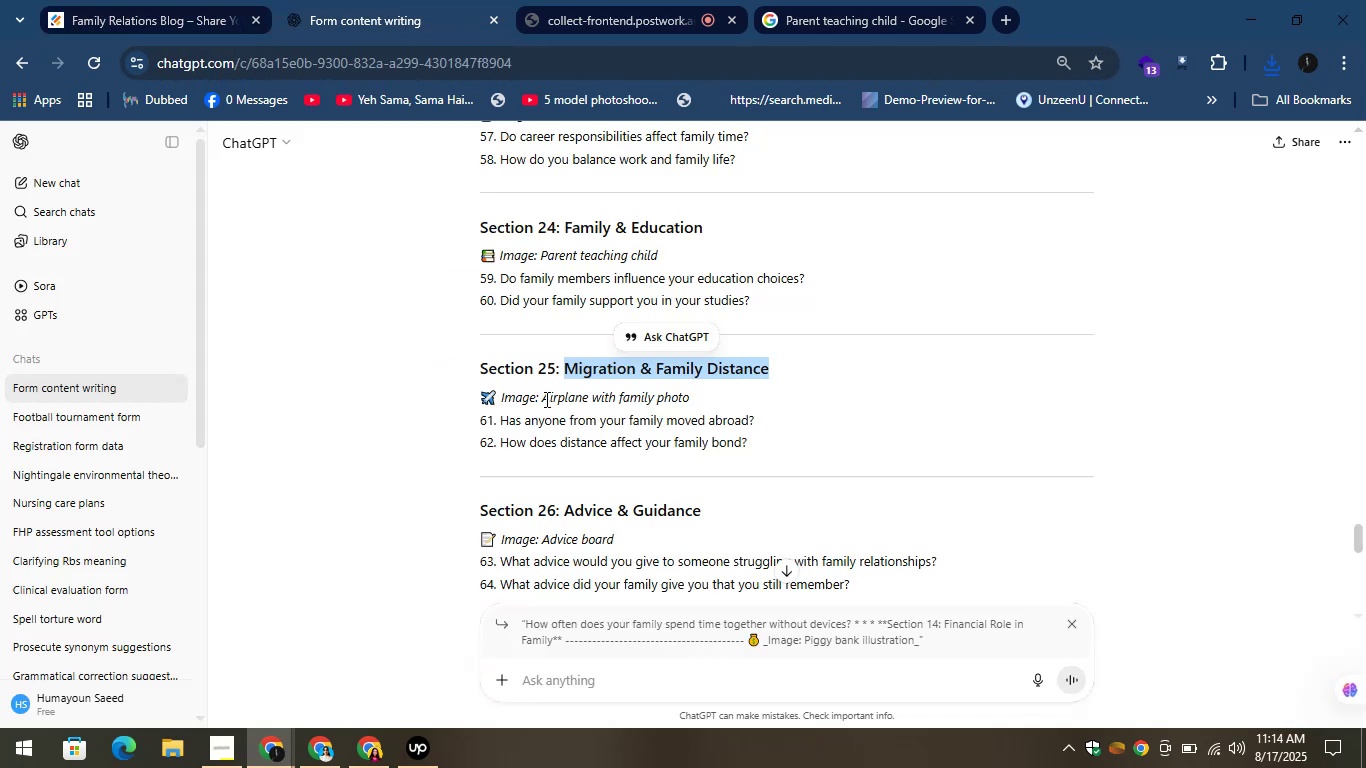 
left_click_drag(start_coordinate=[538, 391], to_coordinate=[737, 384])
 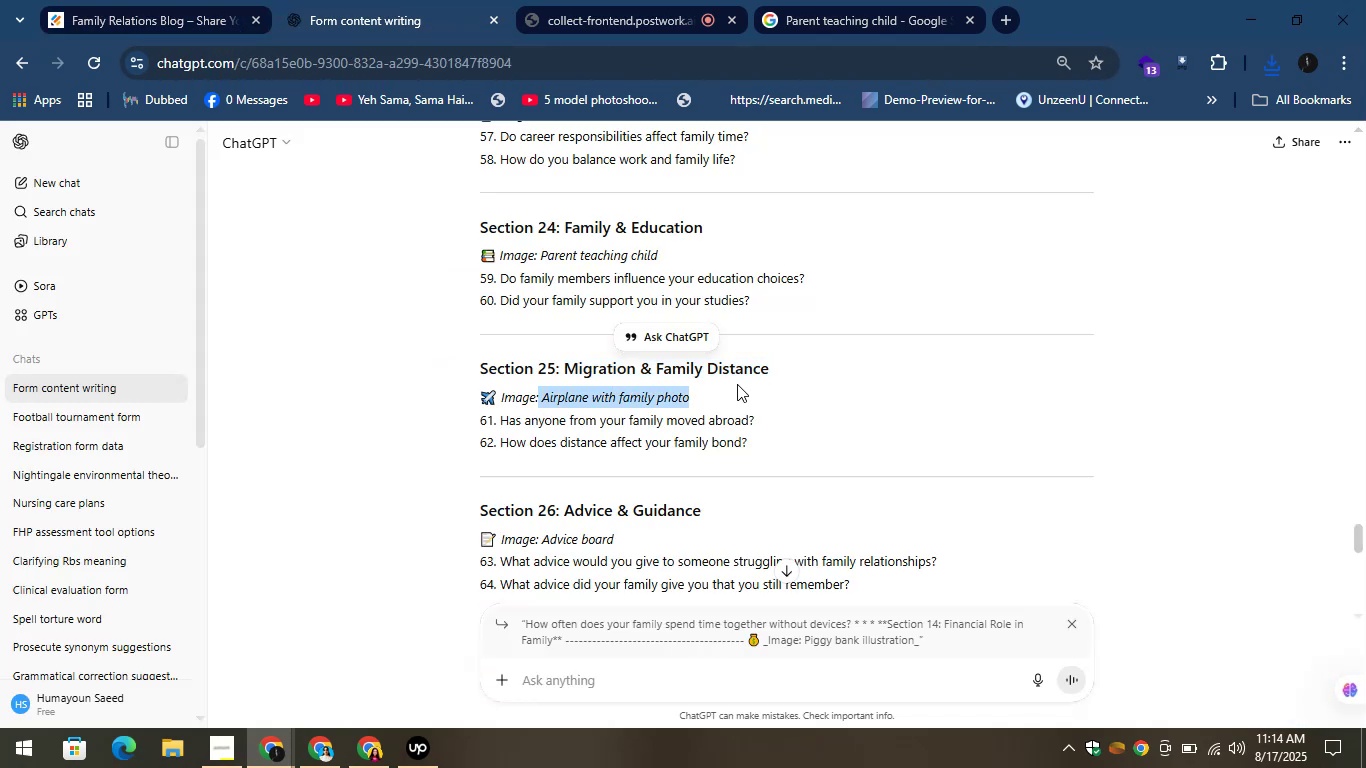 
key(Control+C)
 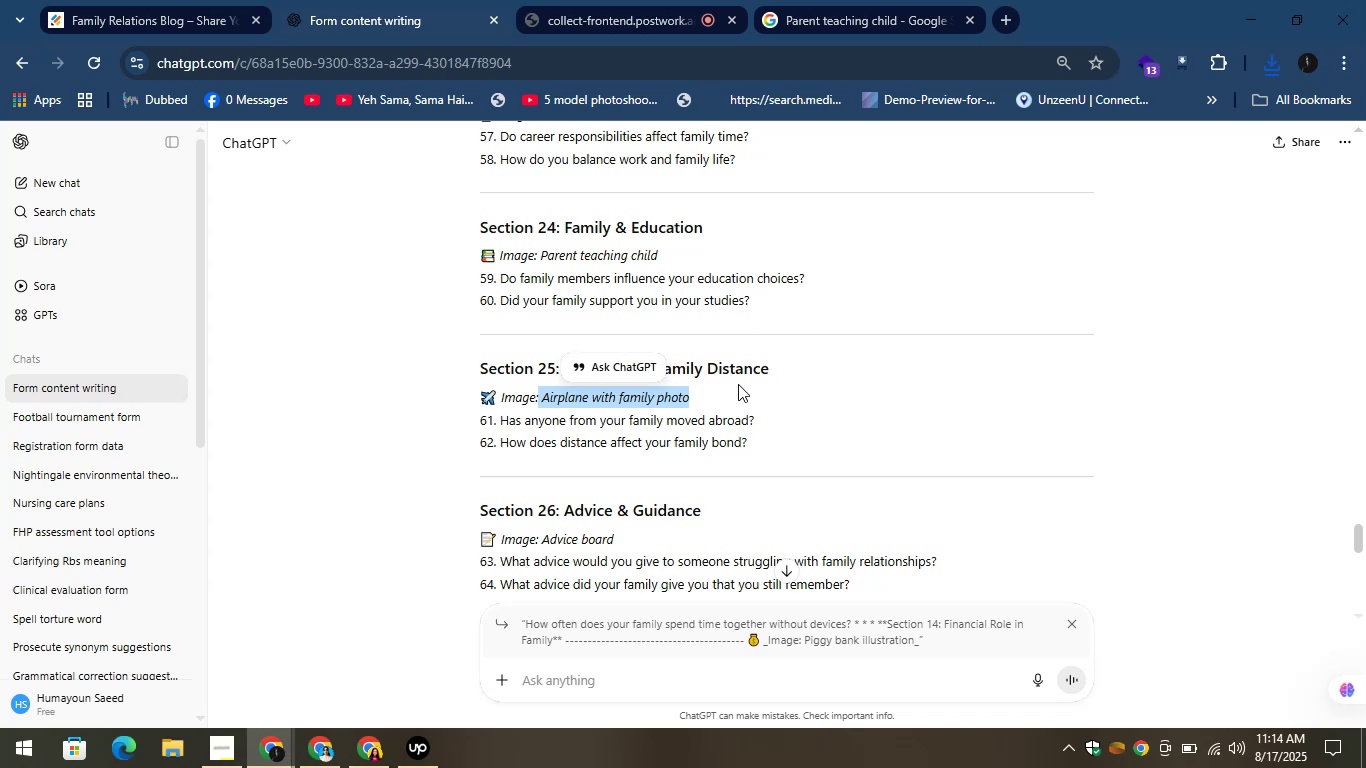 
key(Control+C)
 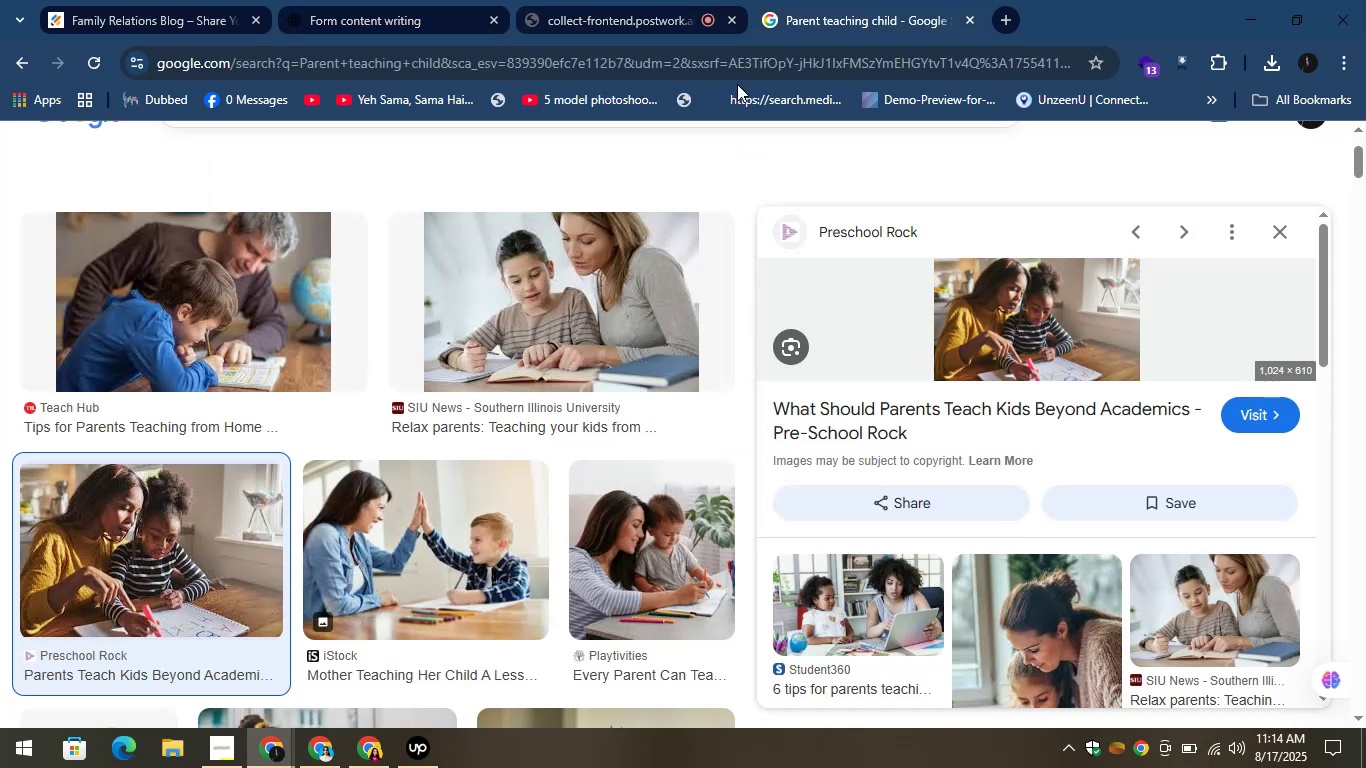 
scroll: coordinate [584, 276], scroll_direction: up, amount: 4.0
 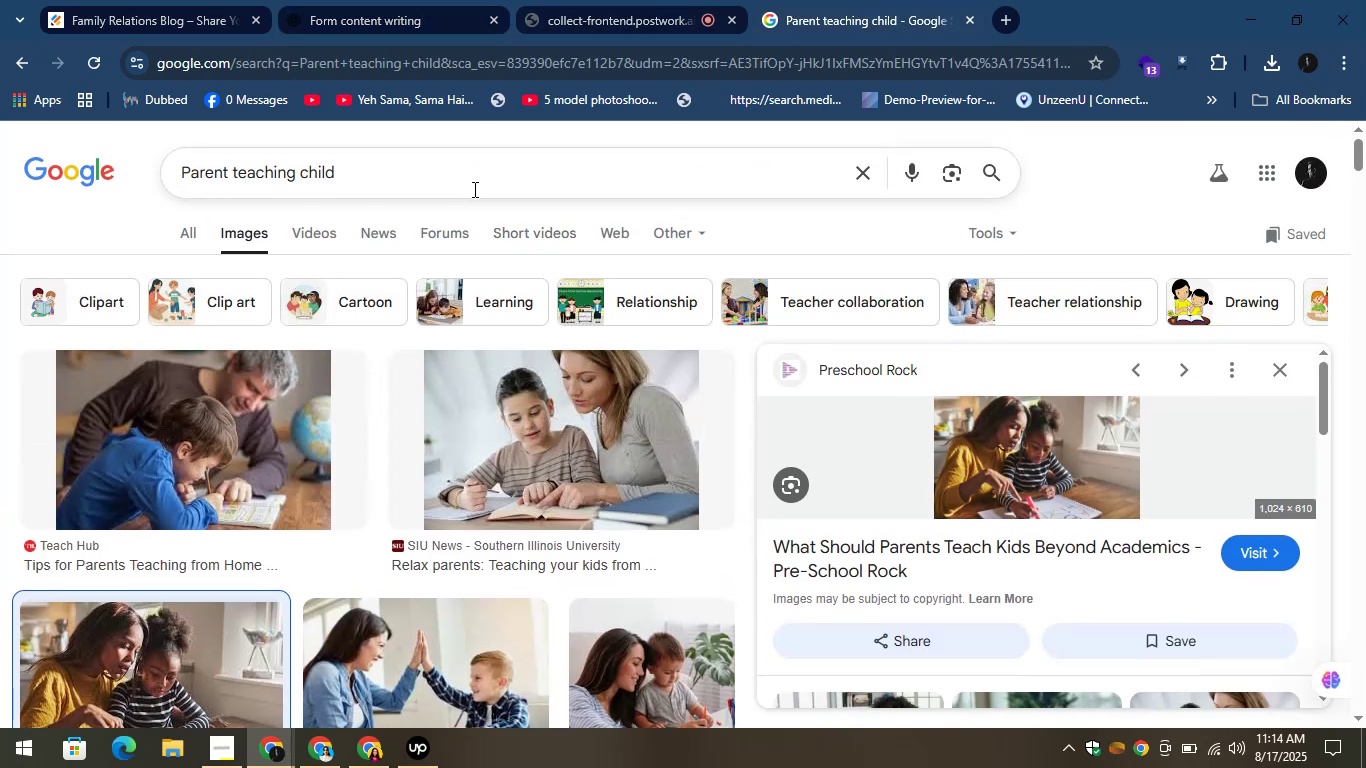 
left_click([473, 189])
 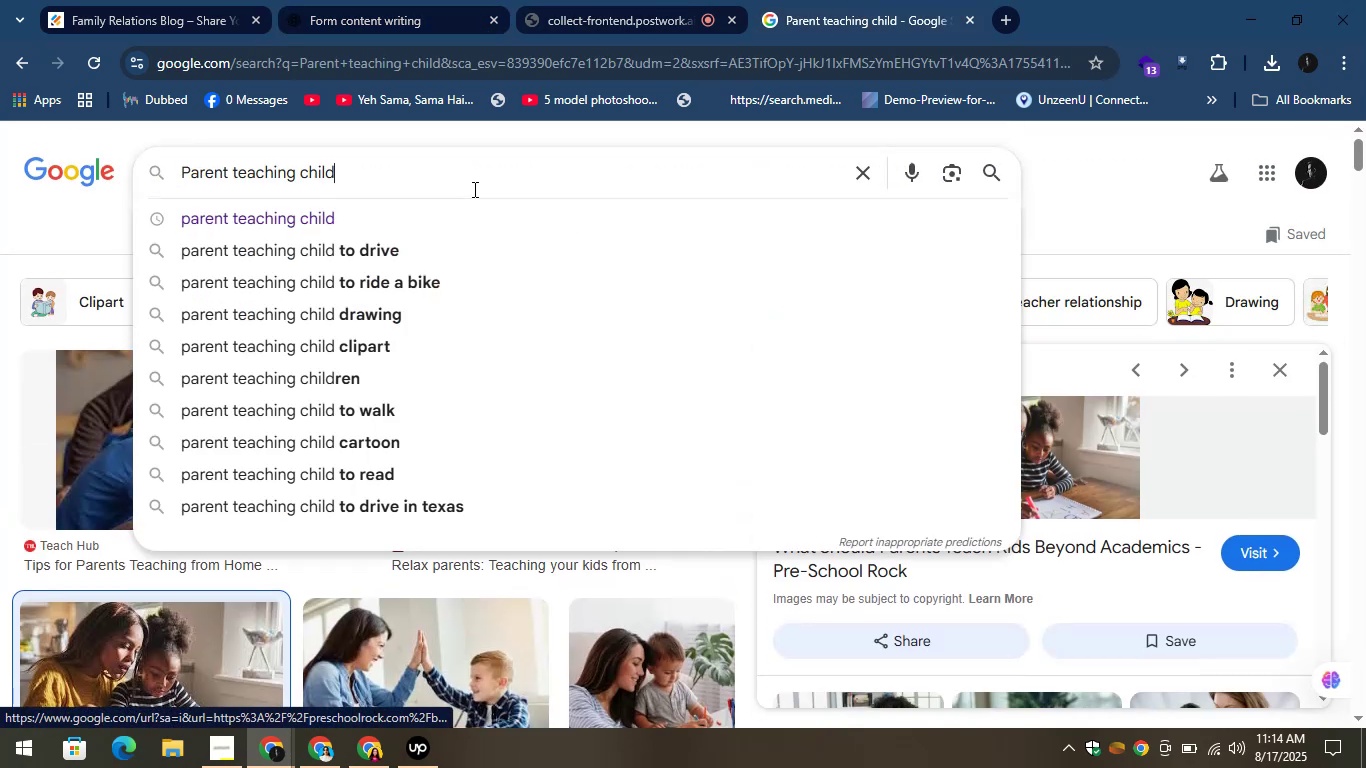 
key(Control+A)
 